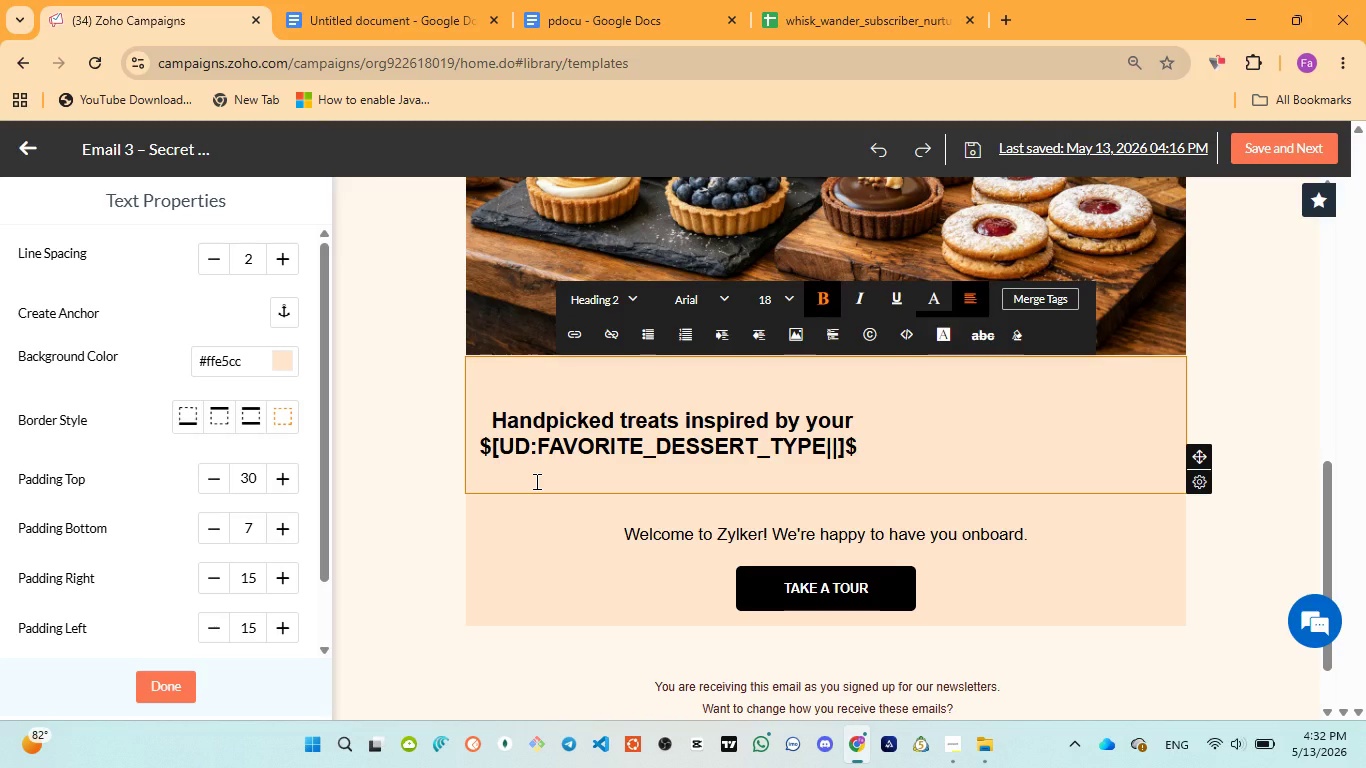 
key(Backspace)
 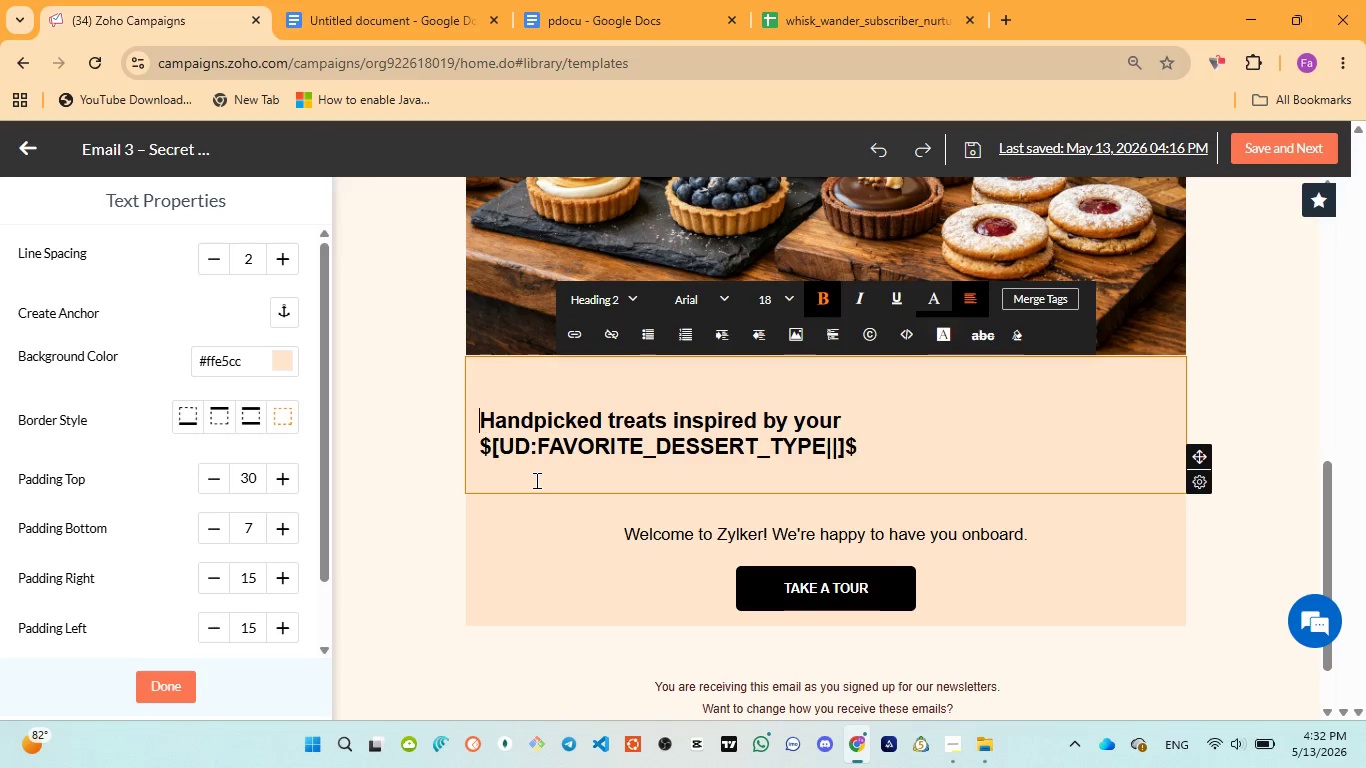 
key(Backspace)
 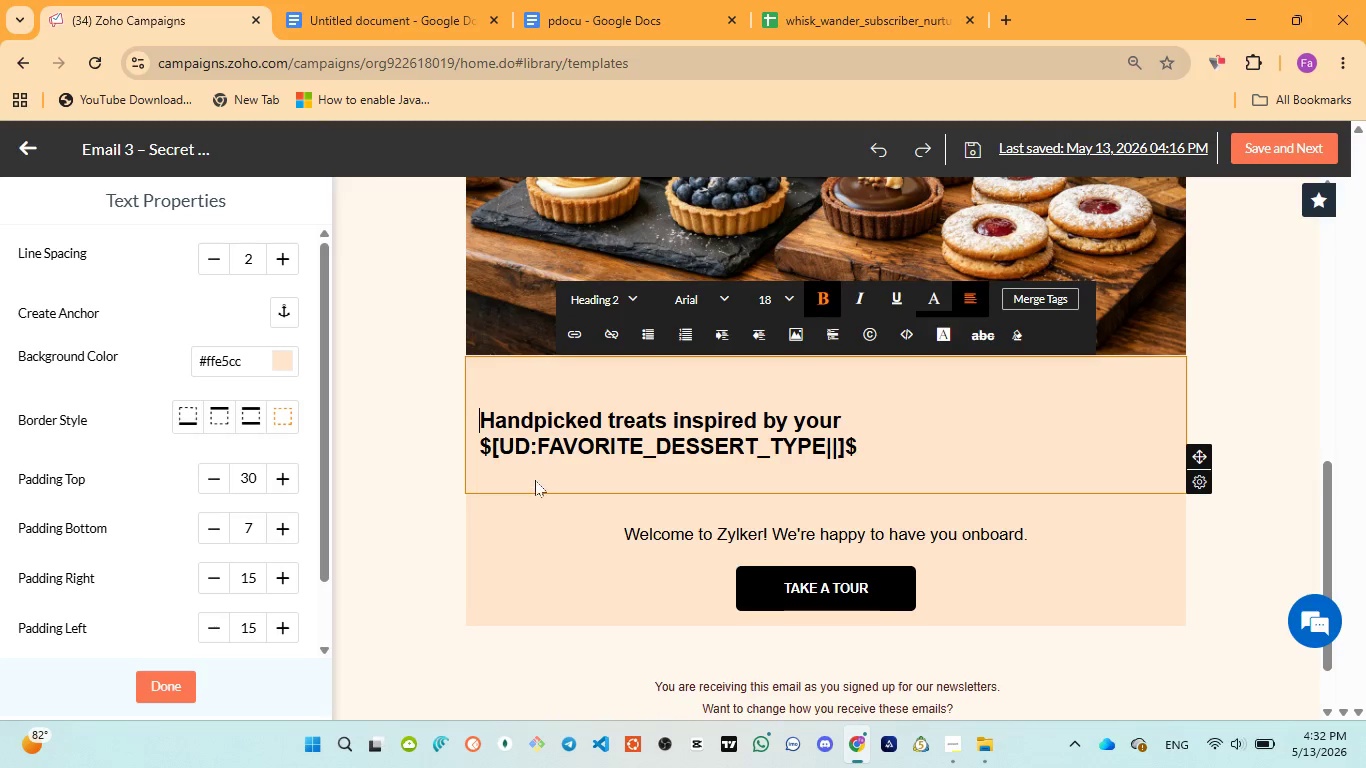 
key(Backspace)
 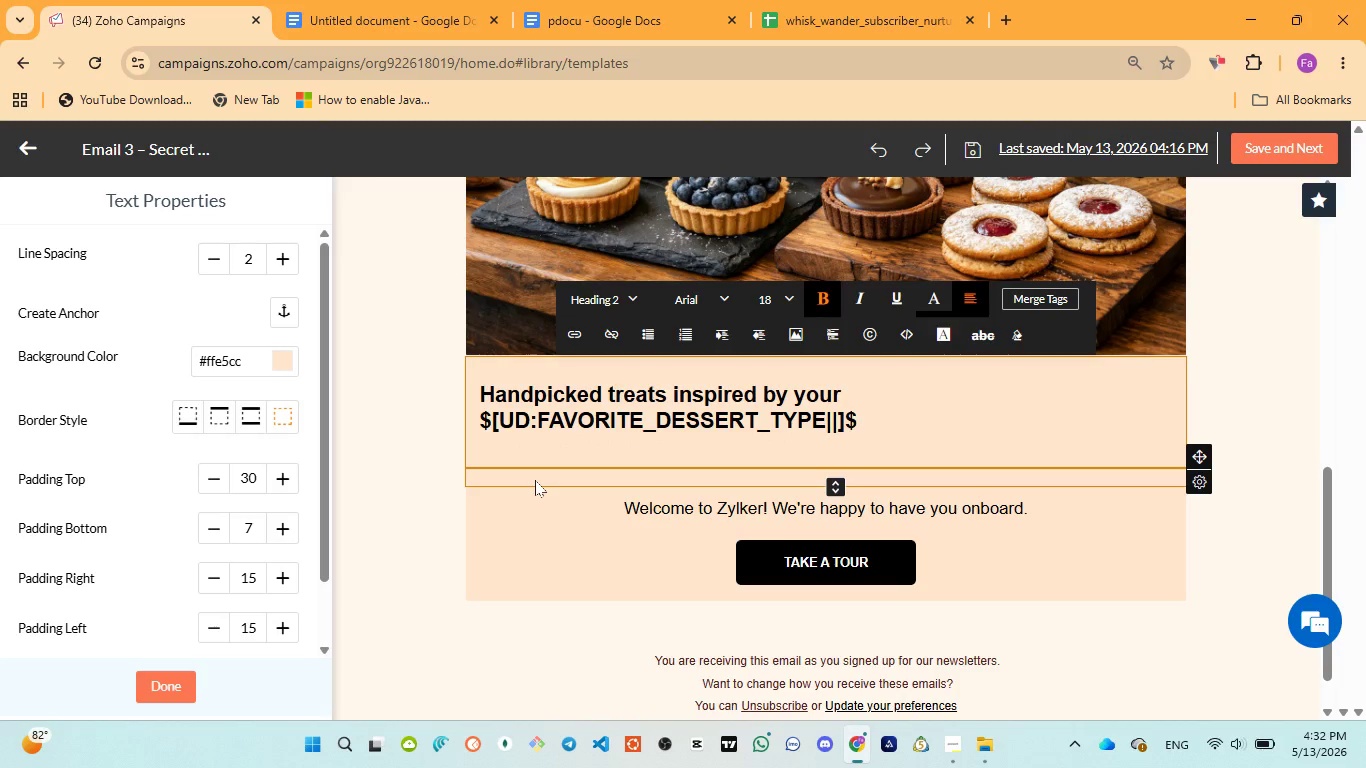 
key(Backspace)
 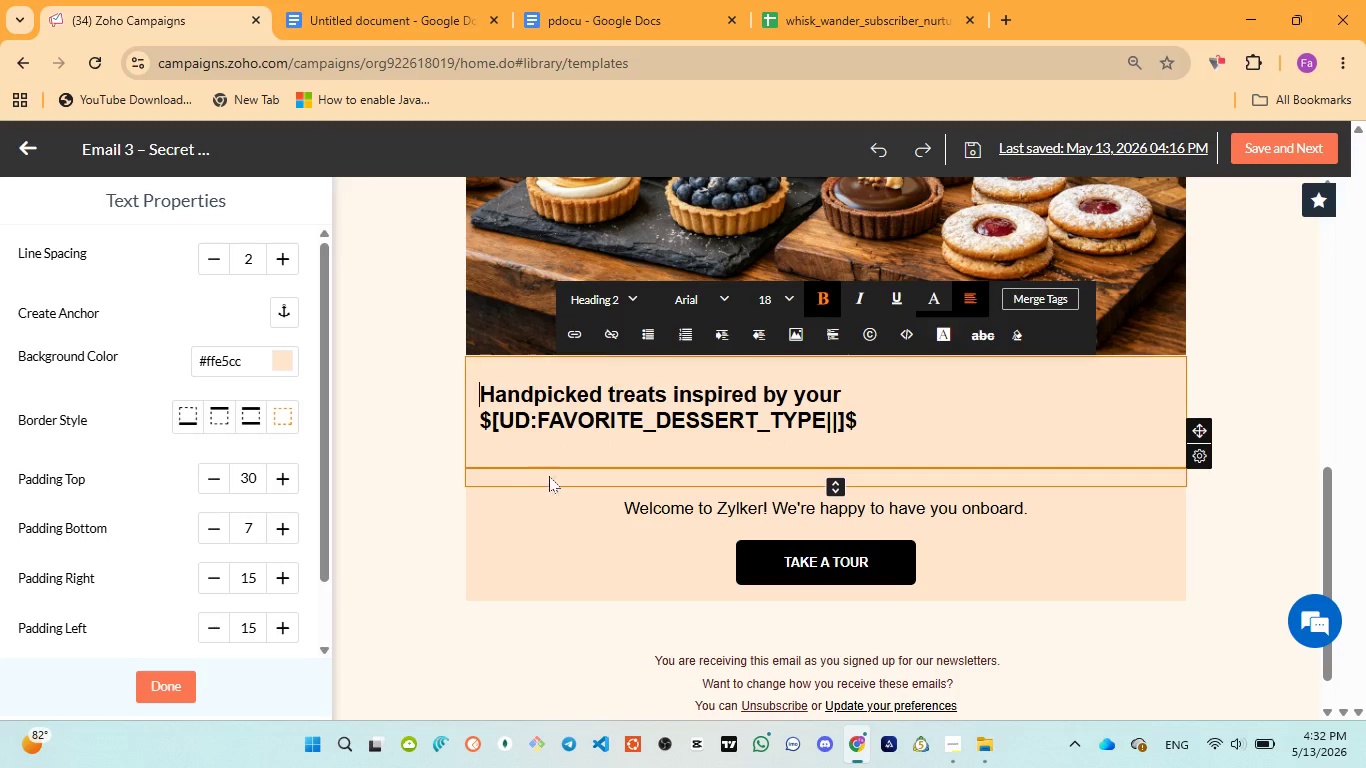 
key(Backspace)
 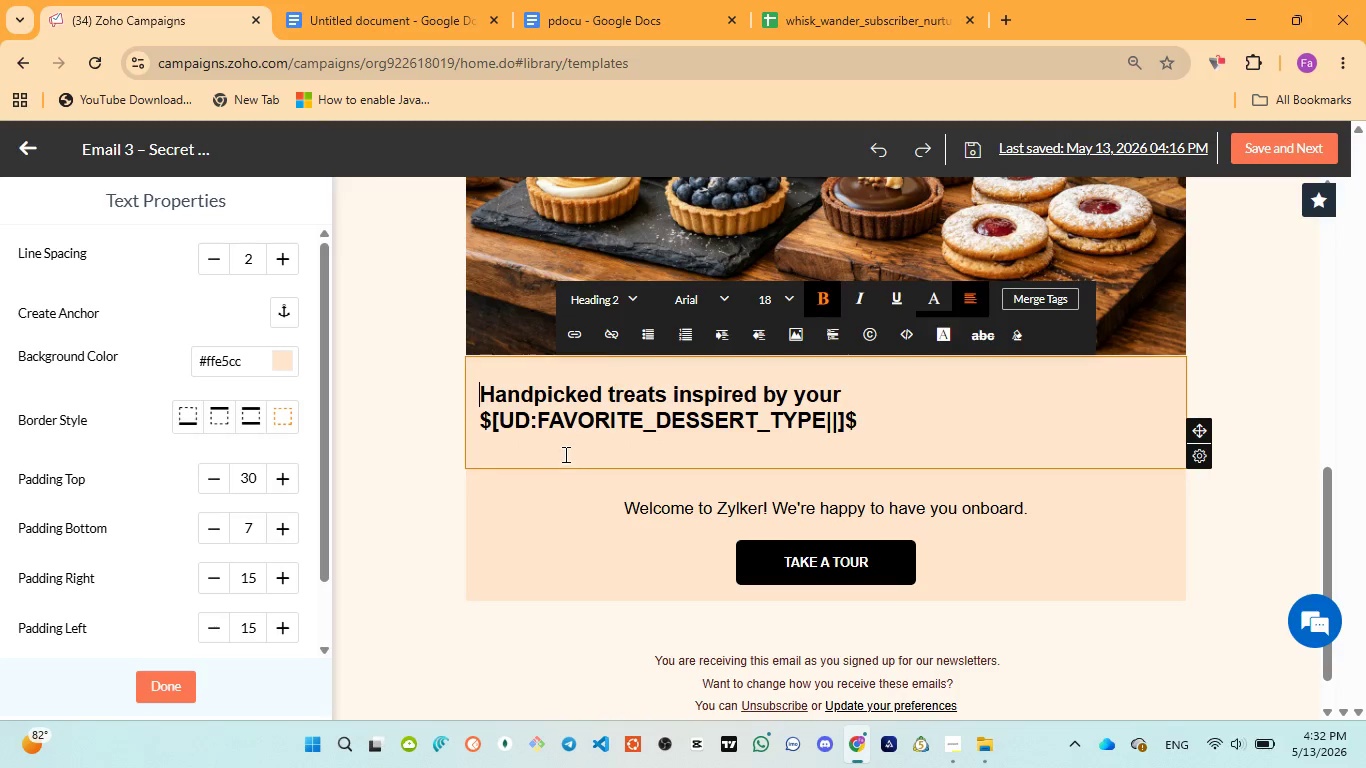 
key(Backspace)
 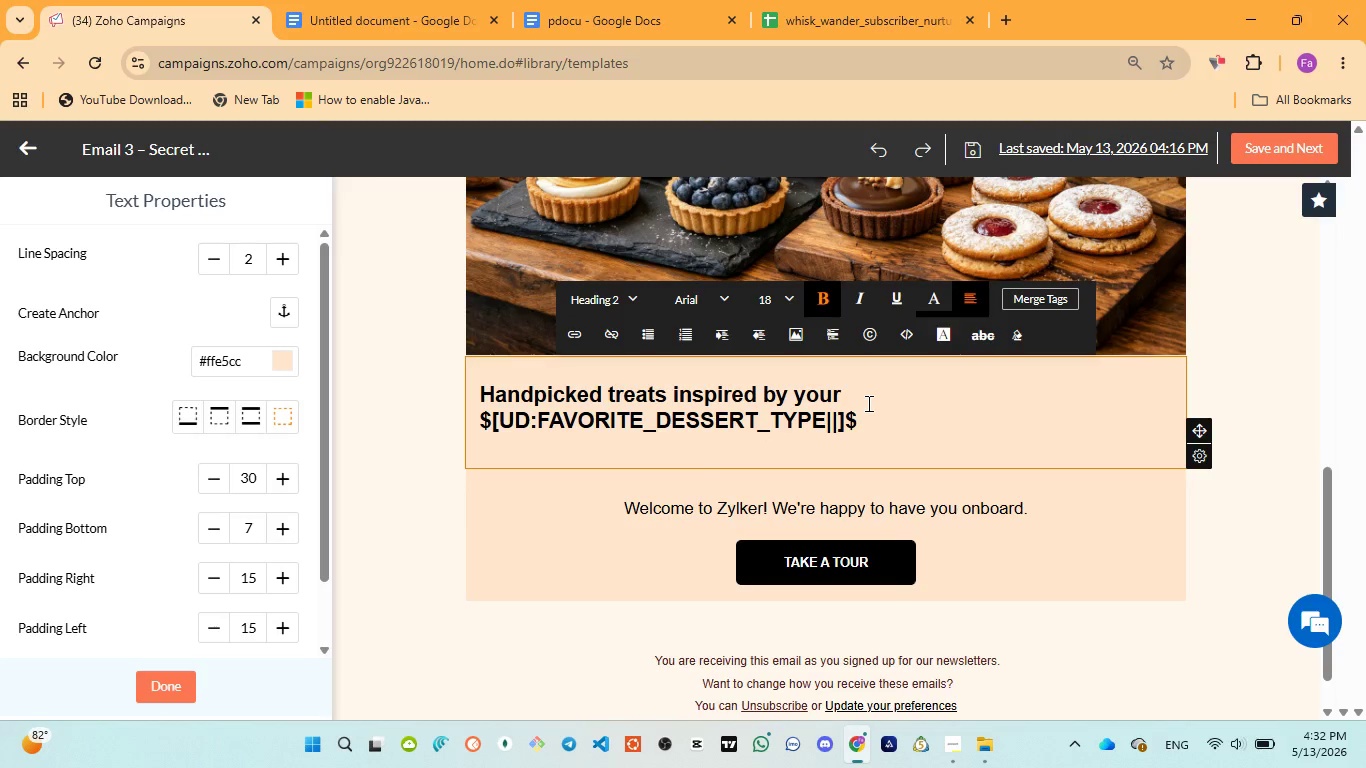 
left_click([860, 397])
 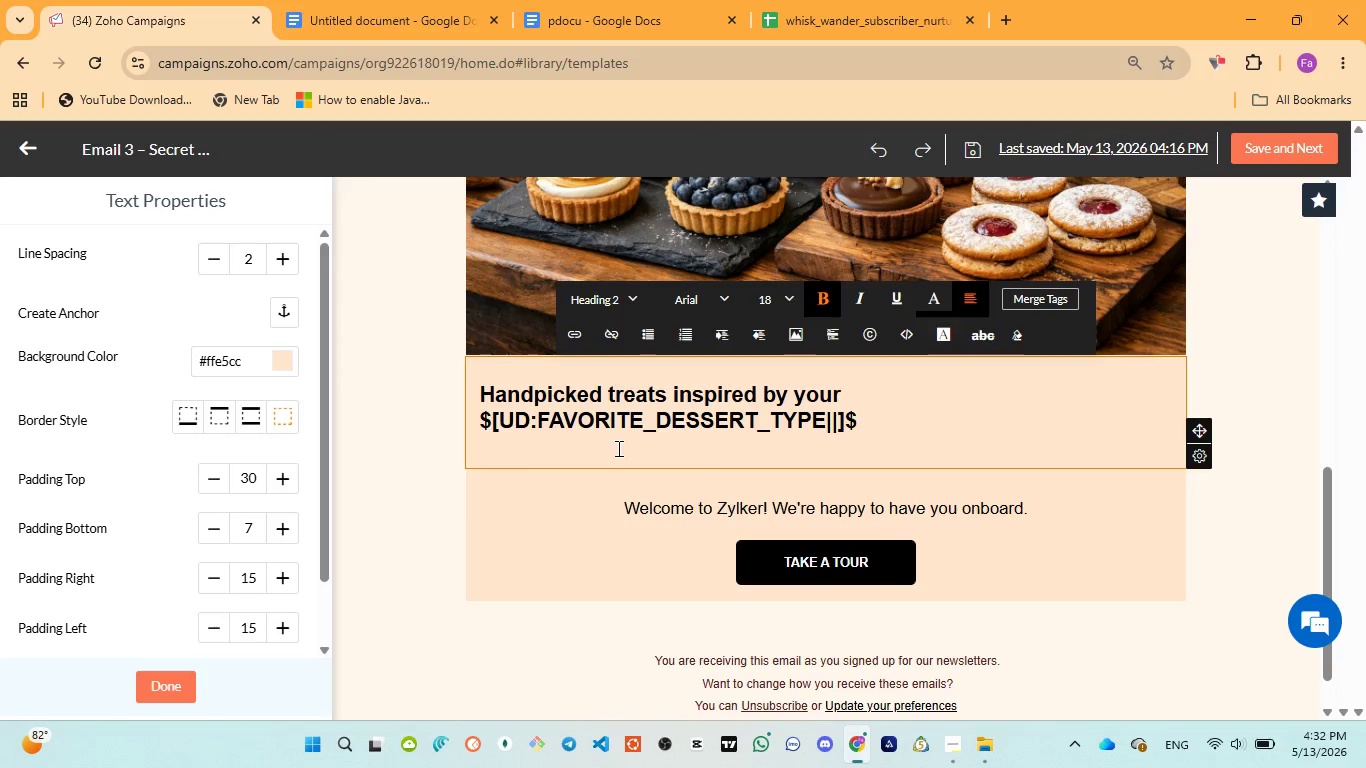 
key(Control+A)
 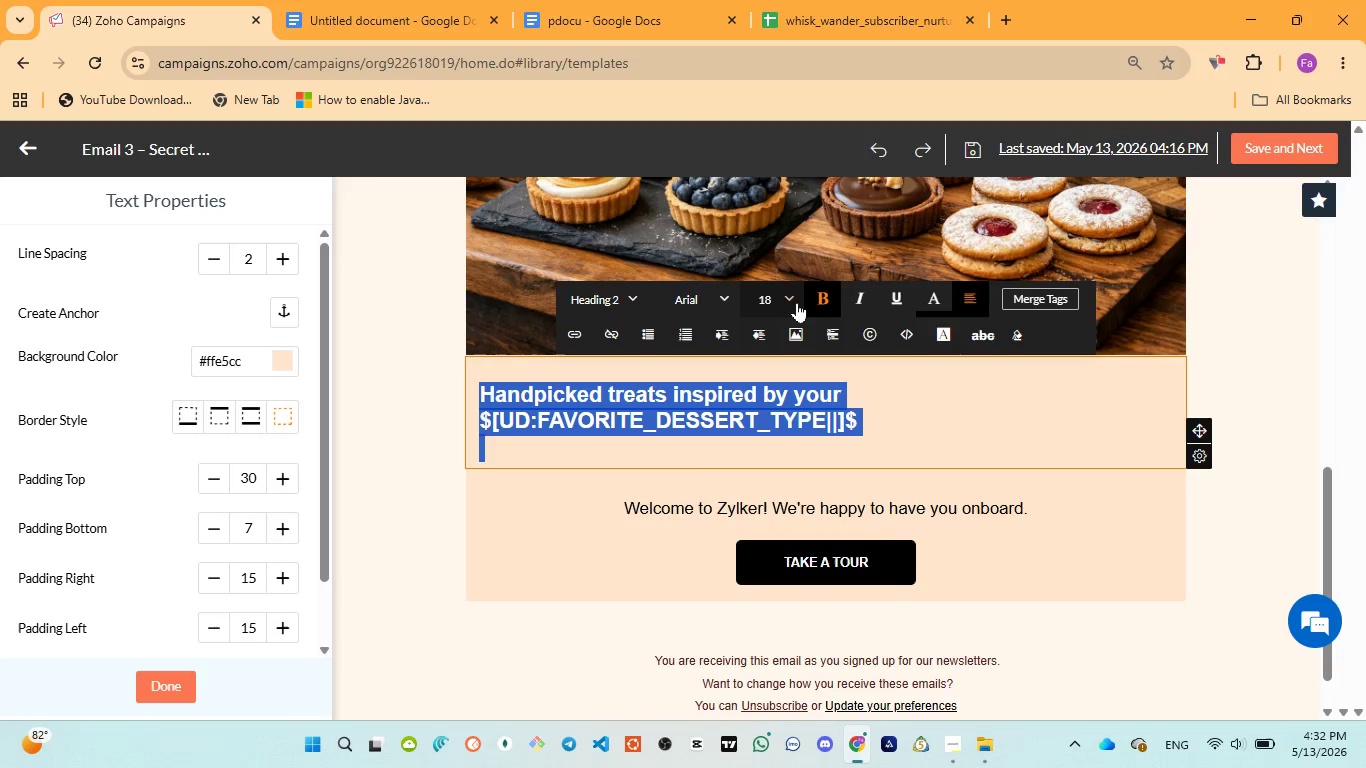 
left_click([797, 302])
 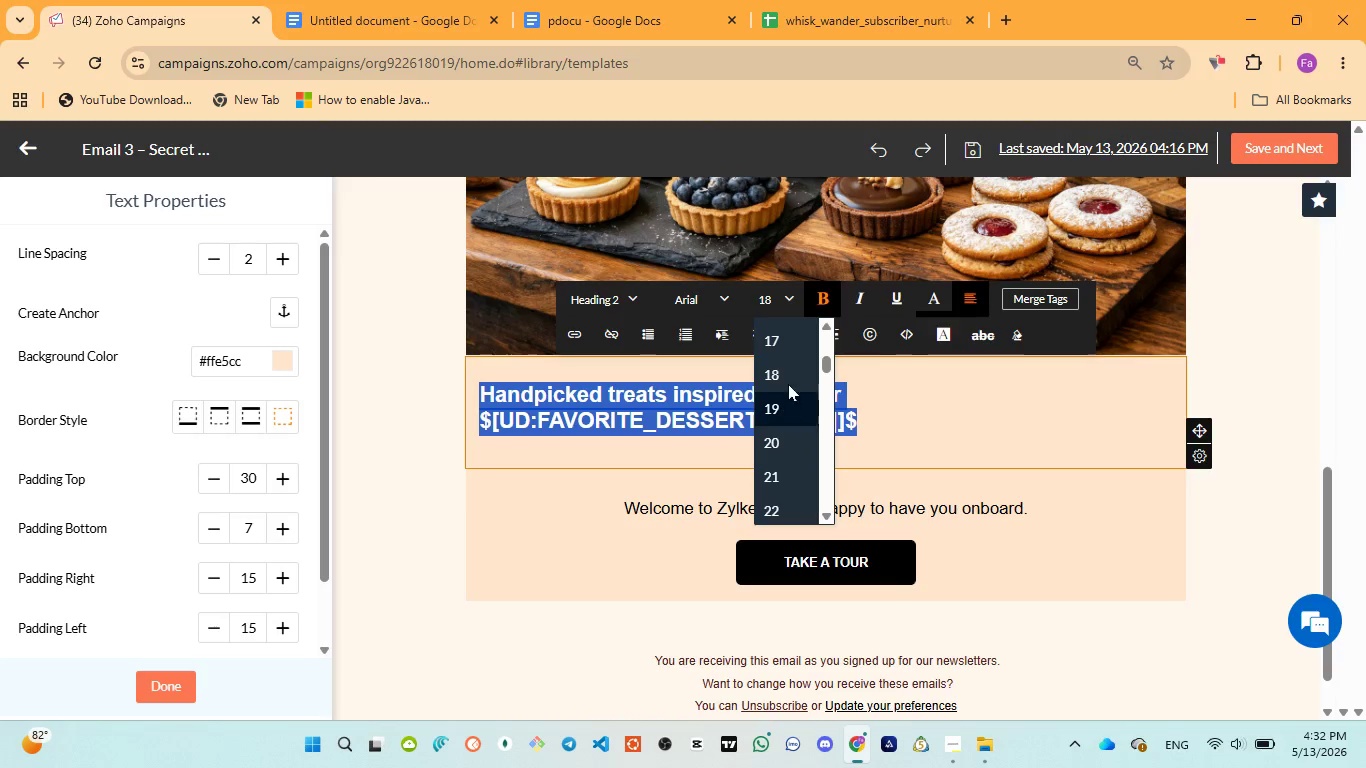 
scroll: coordinate [784, 334], scroll_direction: up, amount: 1.0
 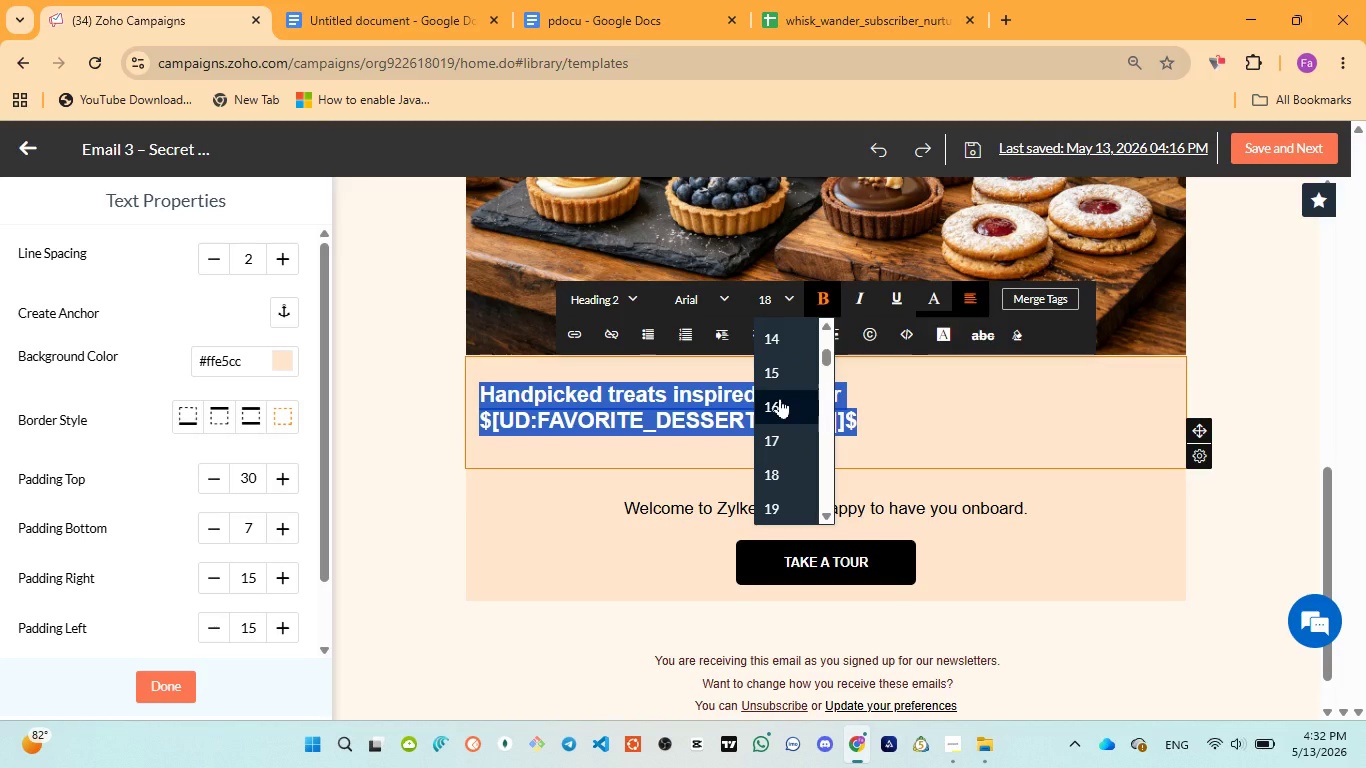 
left_click([780, 398])
 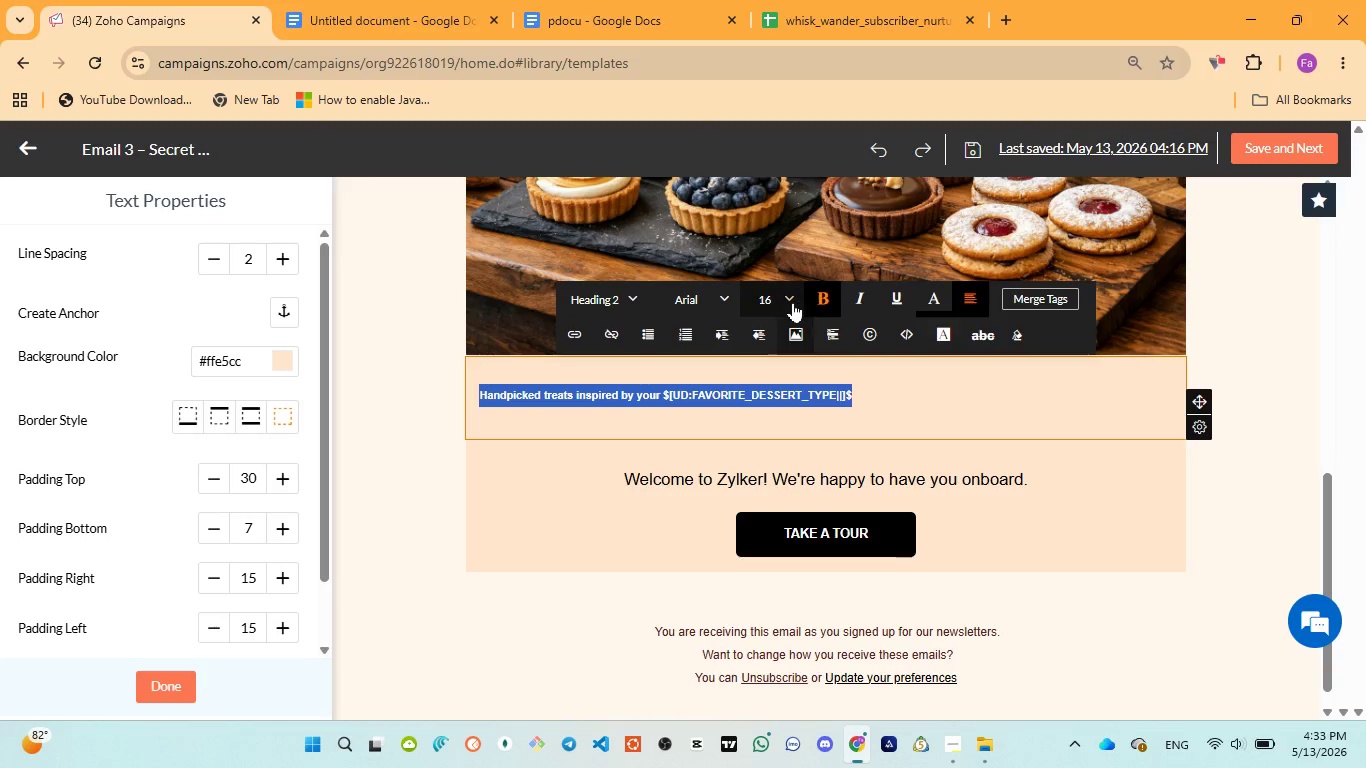 
left_click([784, 294])
 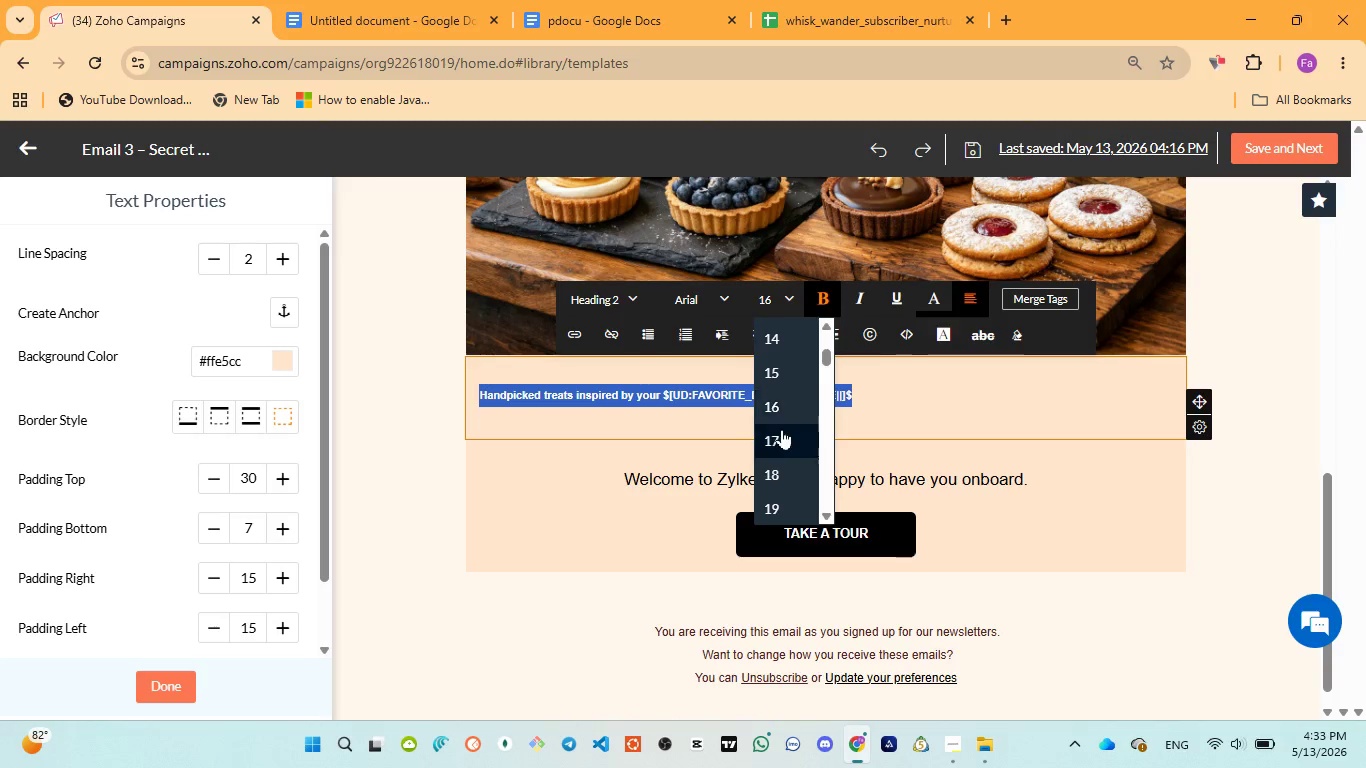 
left_click([782, 429])
 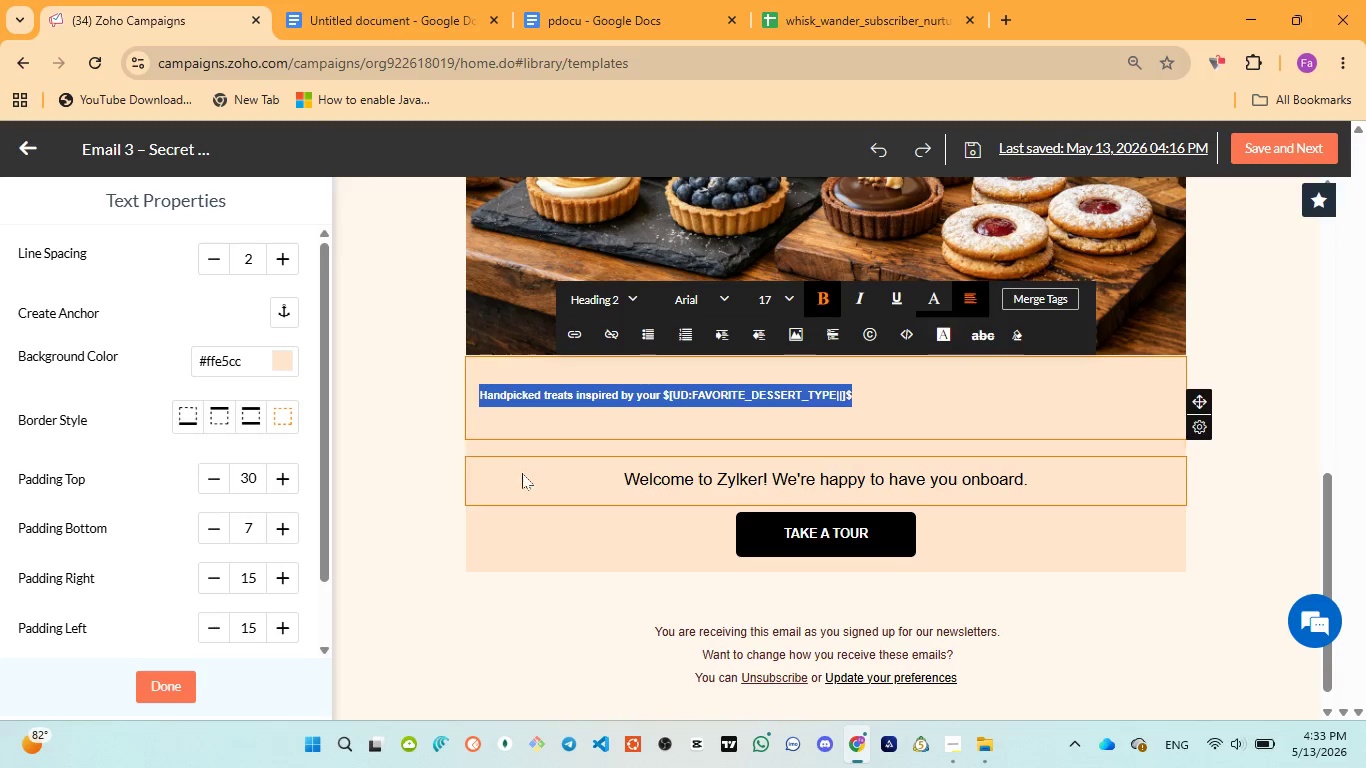 
left_click([521, 475])
 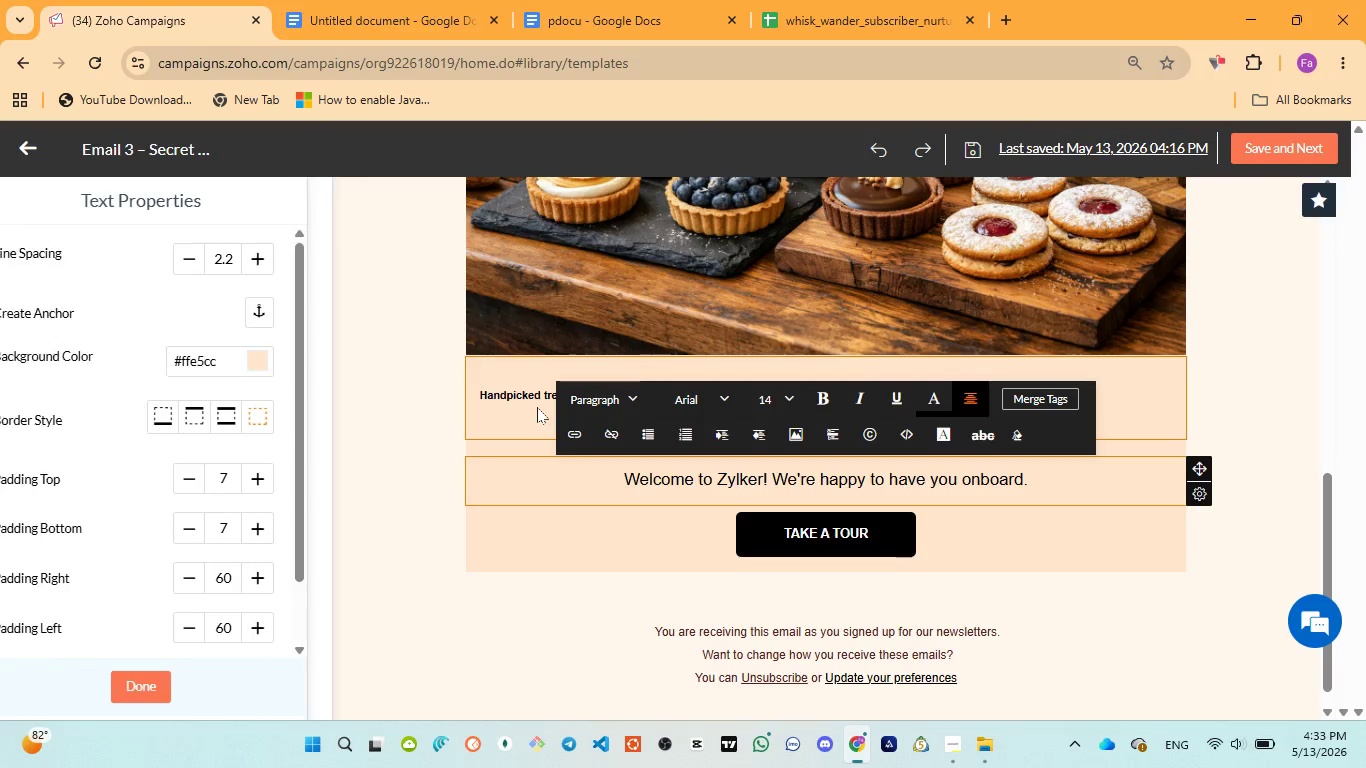 
left_click([537, 405])
 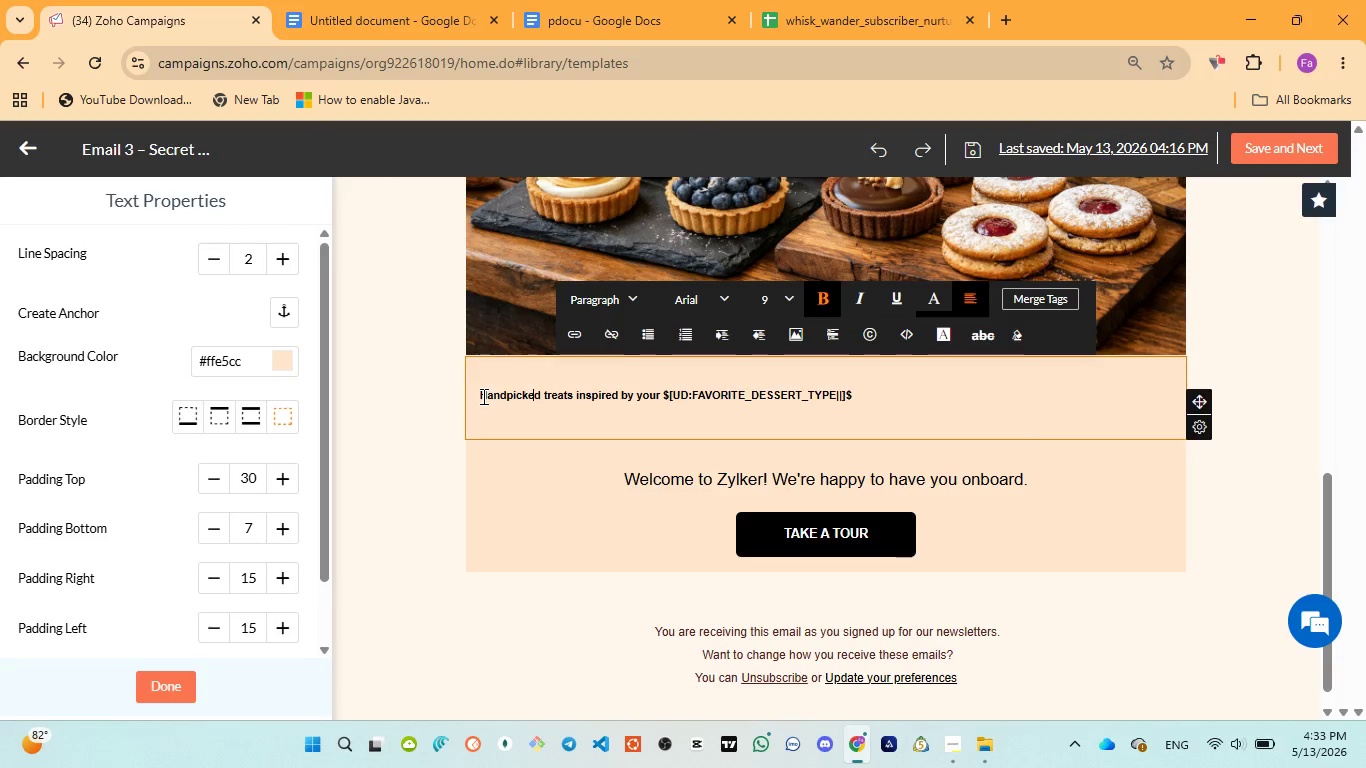 
left_click_drag(start_coordinate=[482, 396], to_coordinate=[870, 387])
 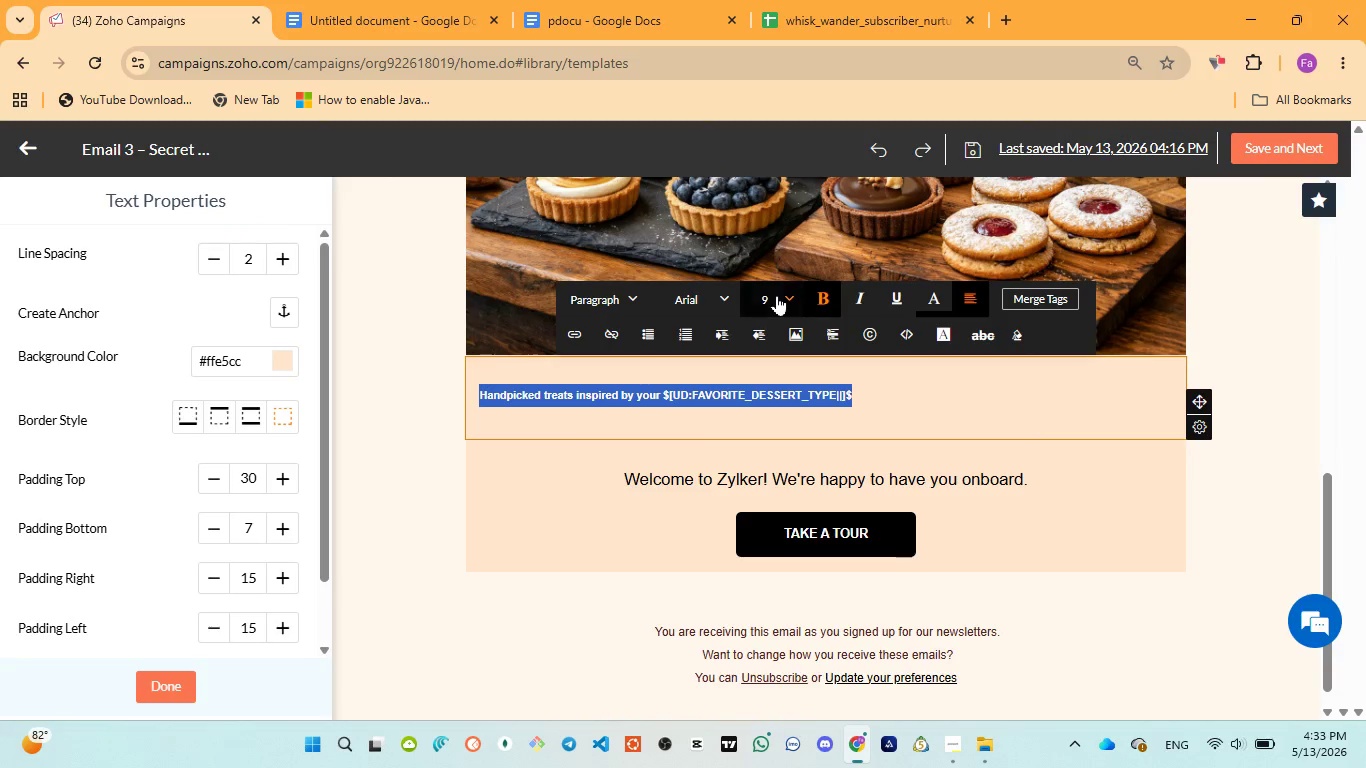 
left_click([777, 295])
 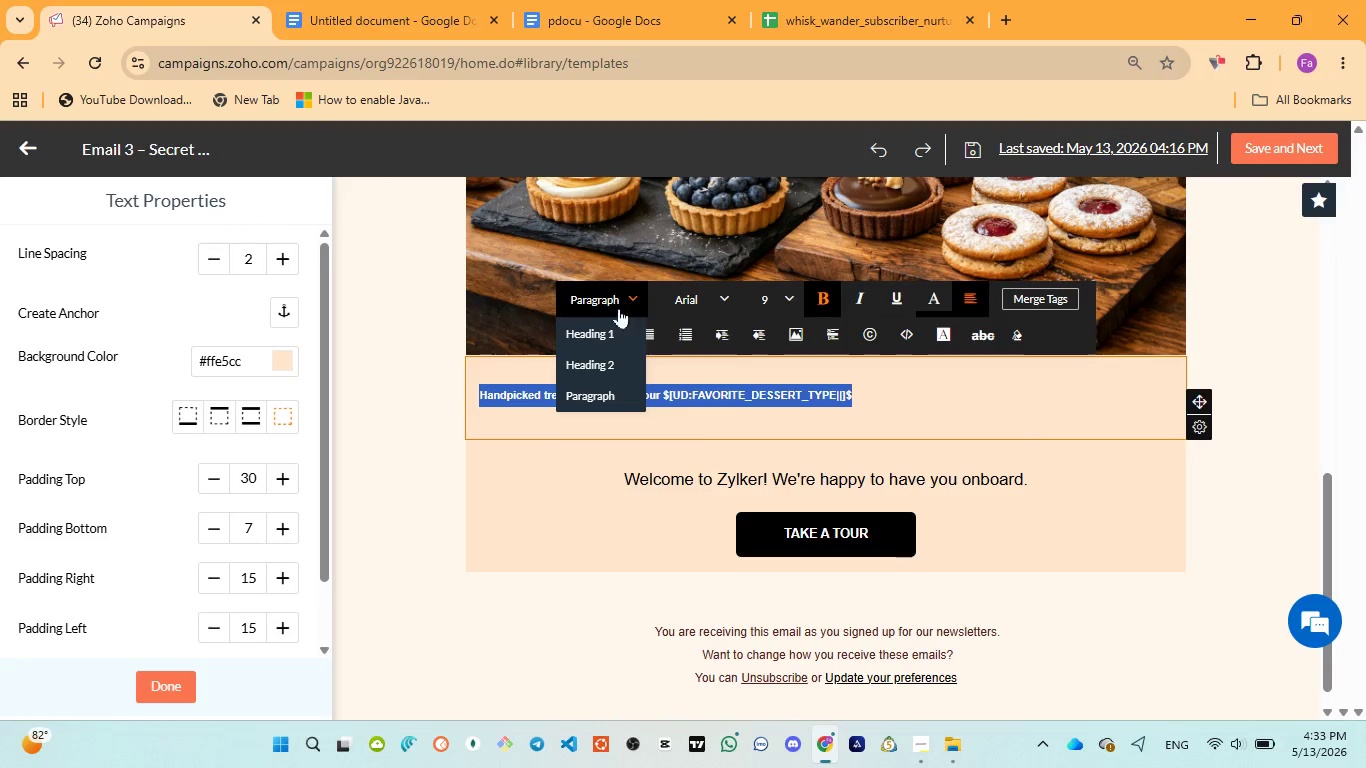 
left_click([600, 365])
 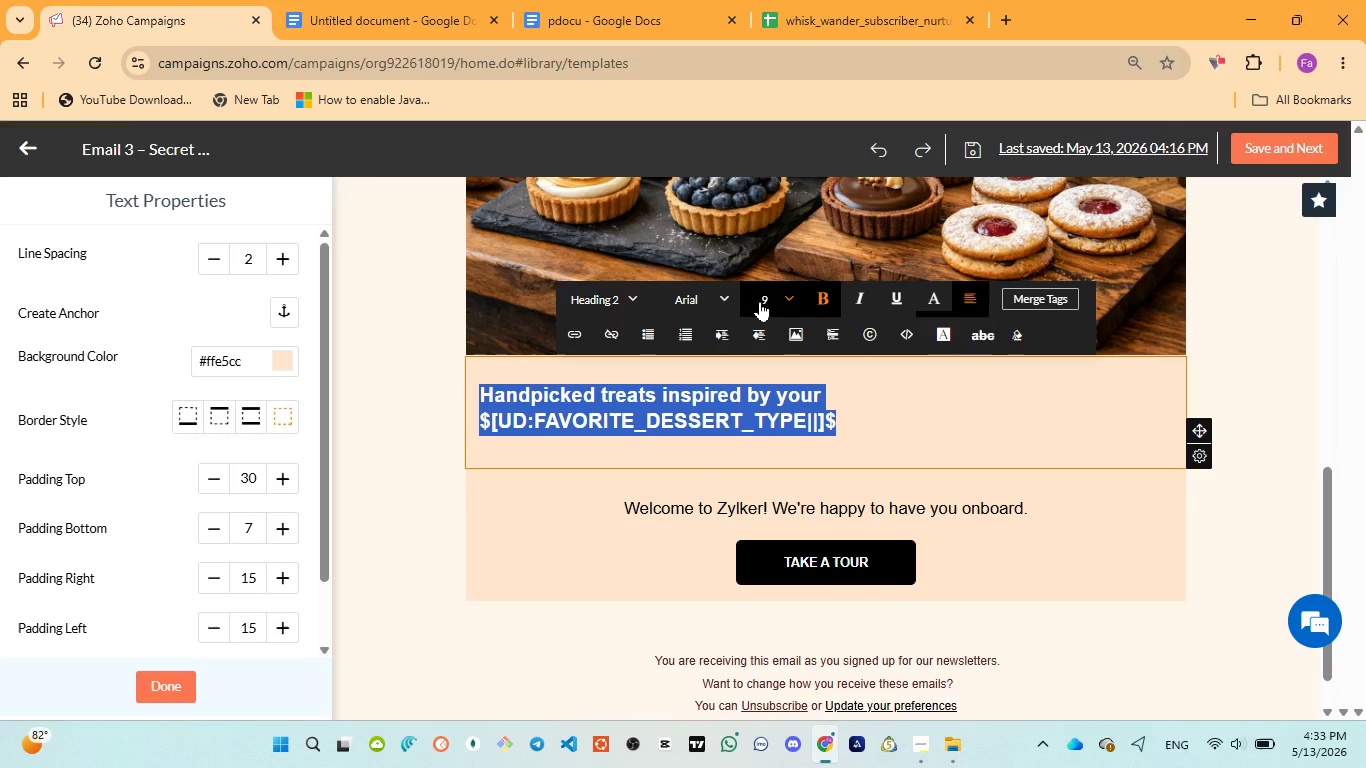 
left_click([774, 301])
 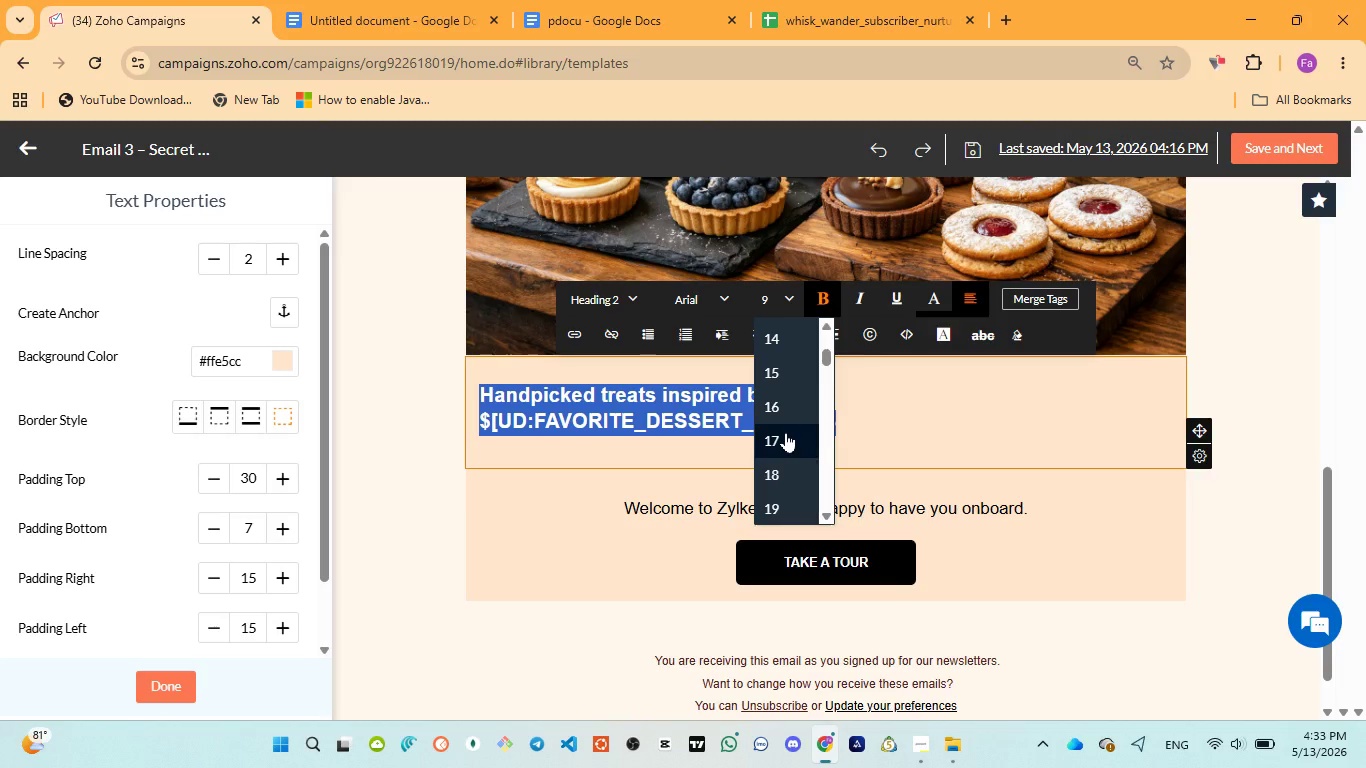 
left_click([784, 433])
 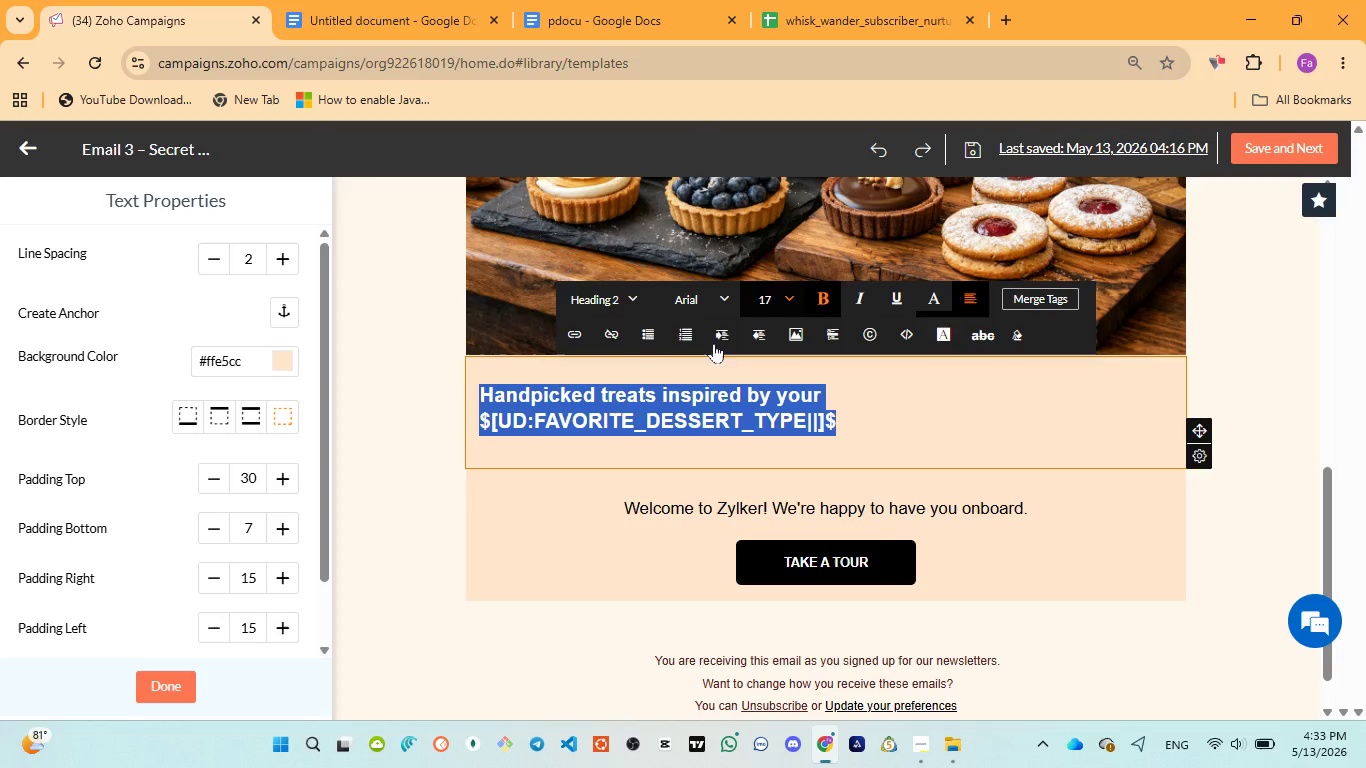 
left_click([574, 508])
 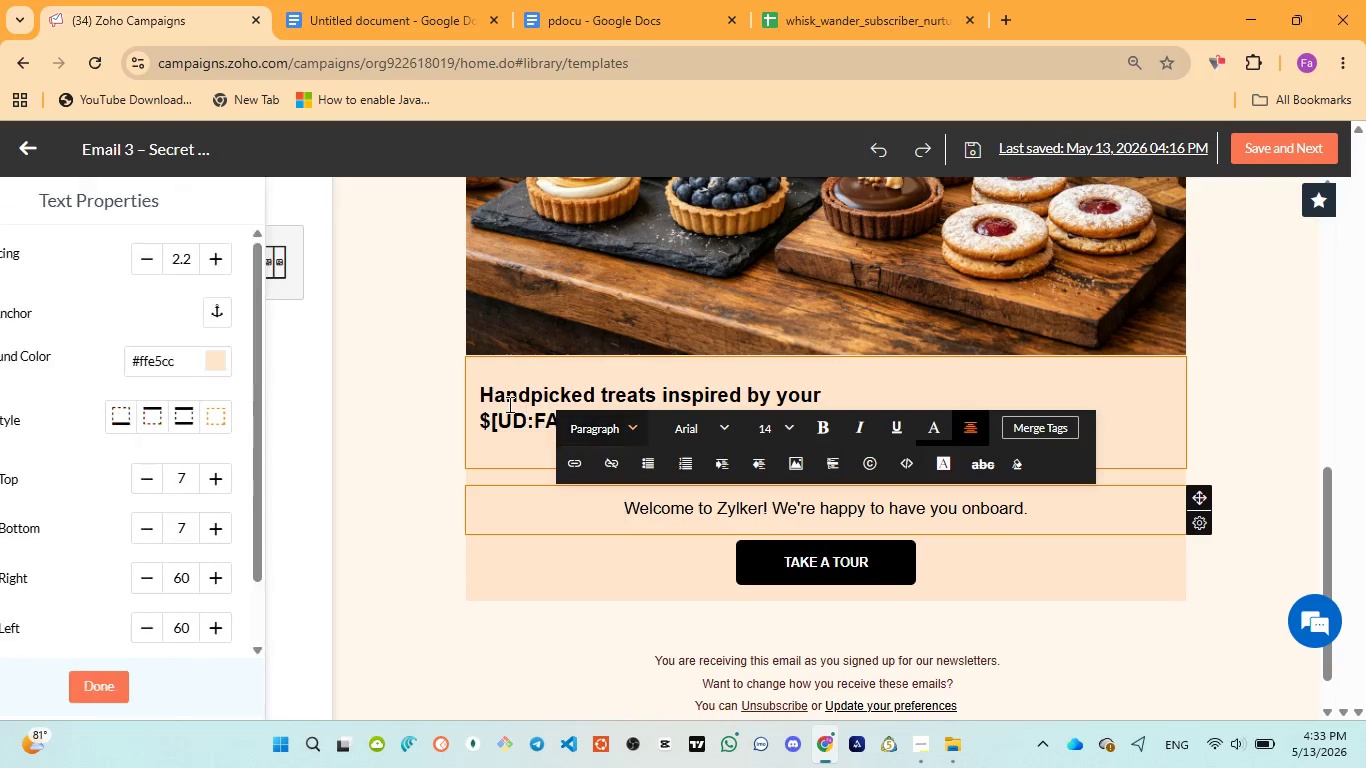 
left_click([506, 403])
 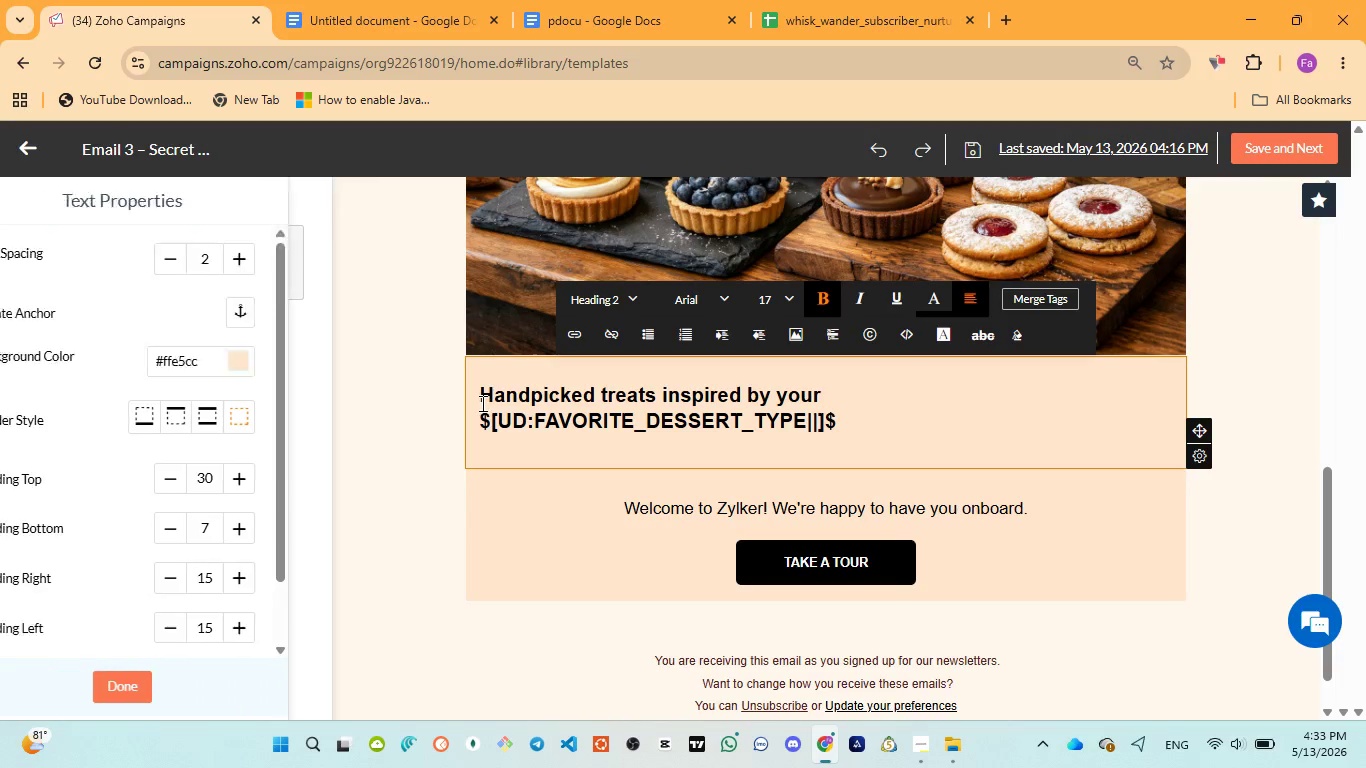 
left_click_drag(start_coordinate=[480, 403], to_coordinate=[859, 438])
 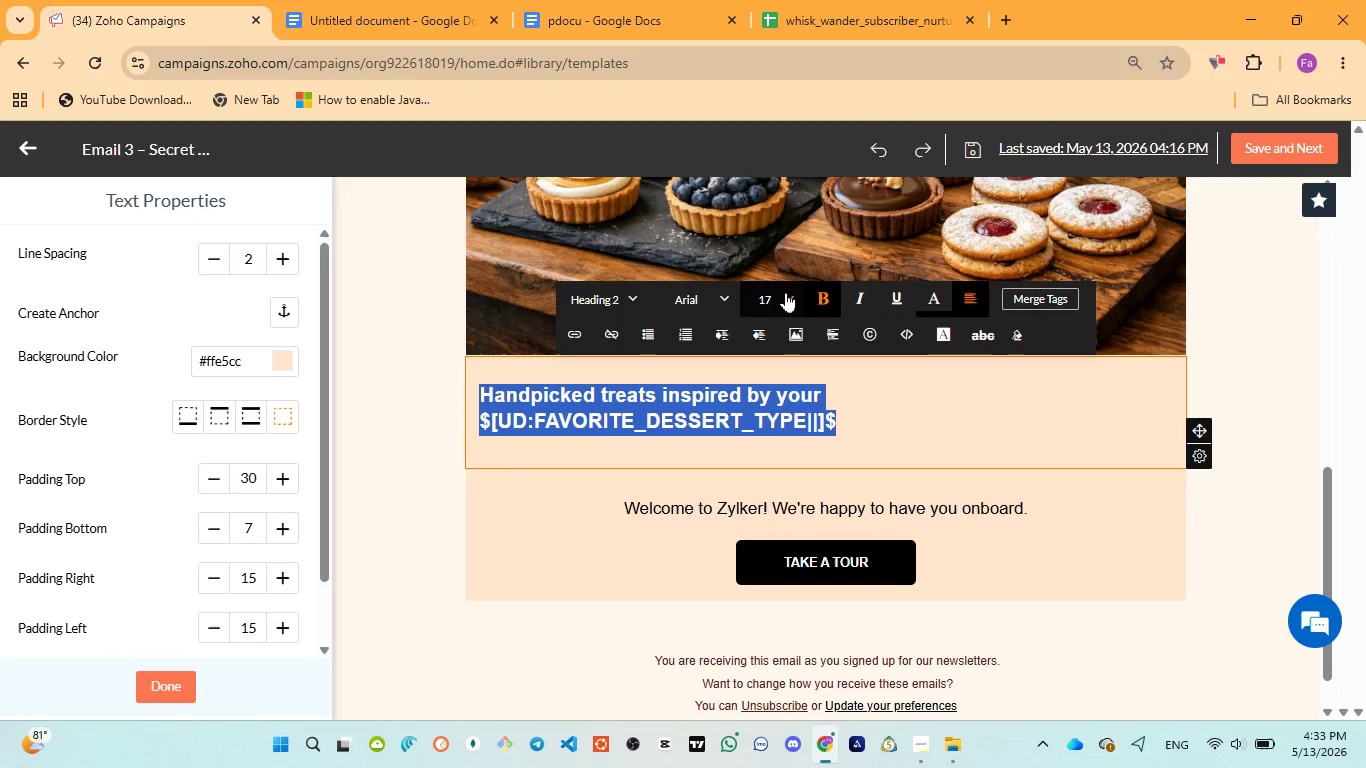 
left_click([786, 292])
 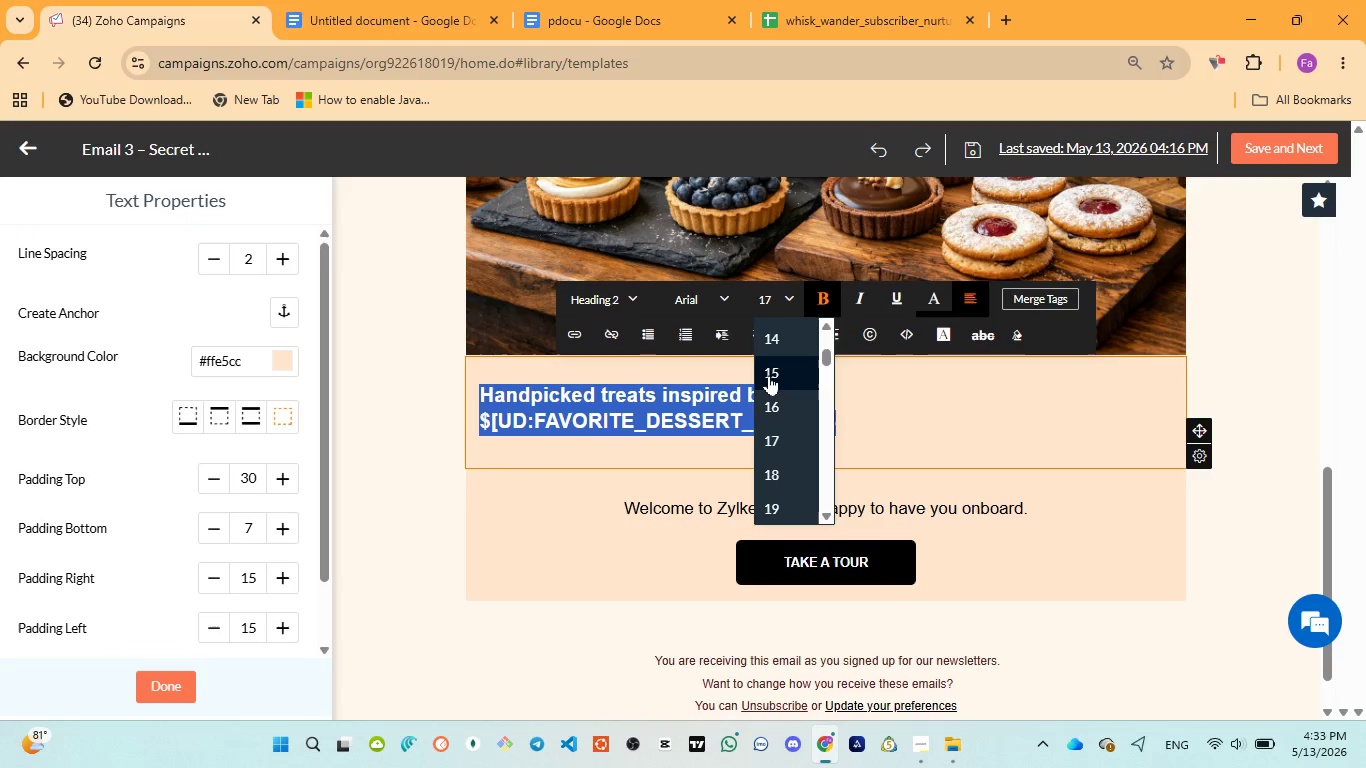 
scroll: coordinate [769, 375], scroll_direction: up, amount: 1.0
 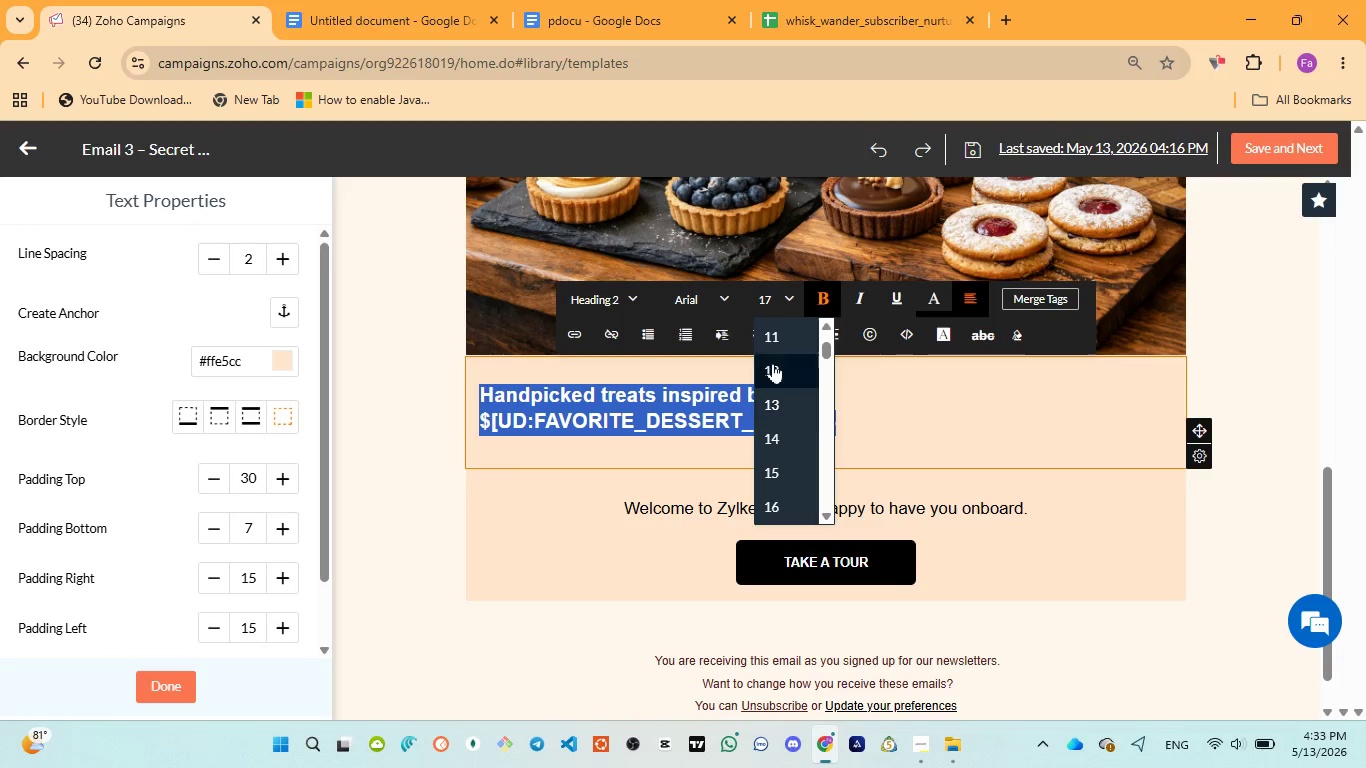 
left_click([772, 362])
 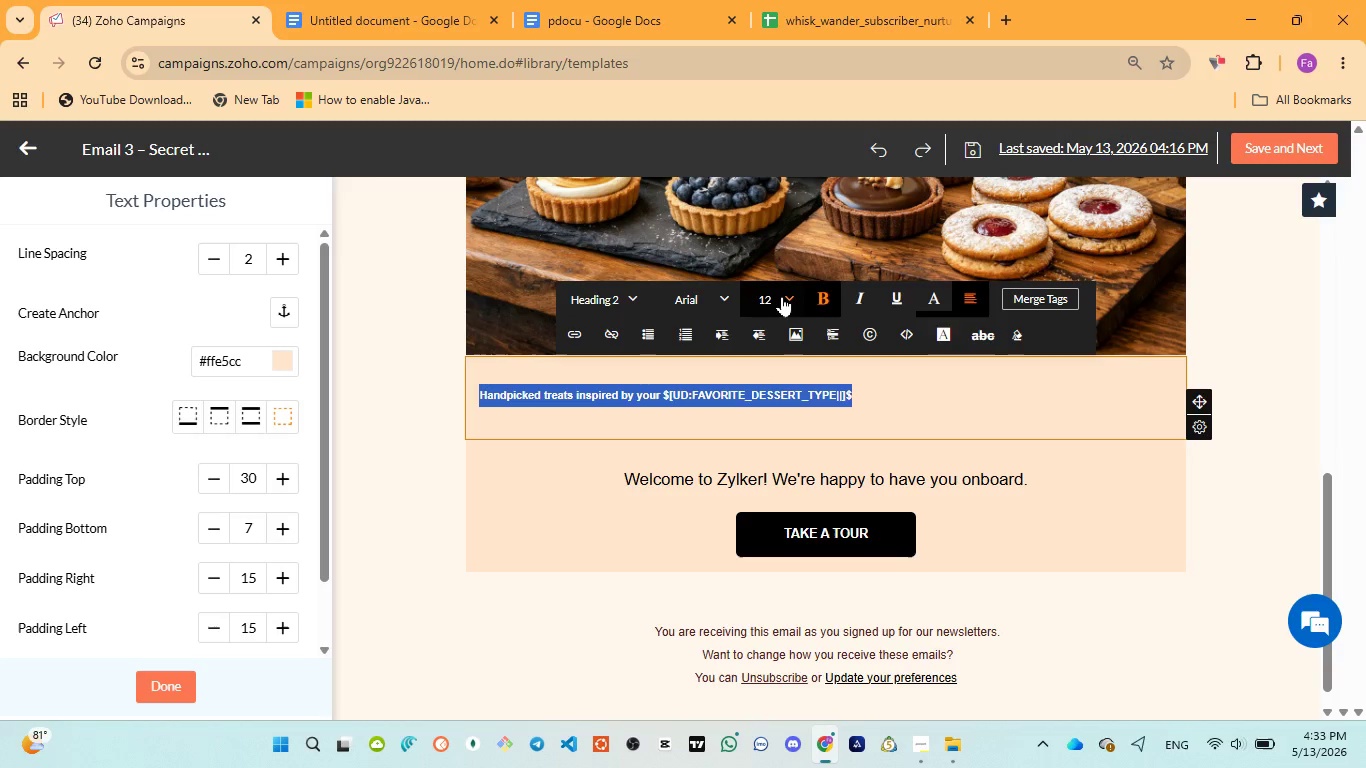 
left_click([782, 296])
 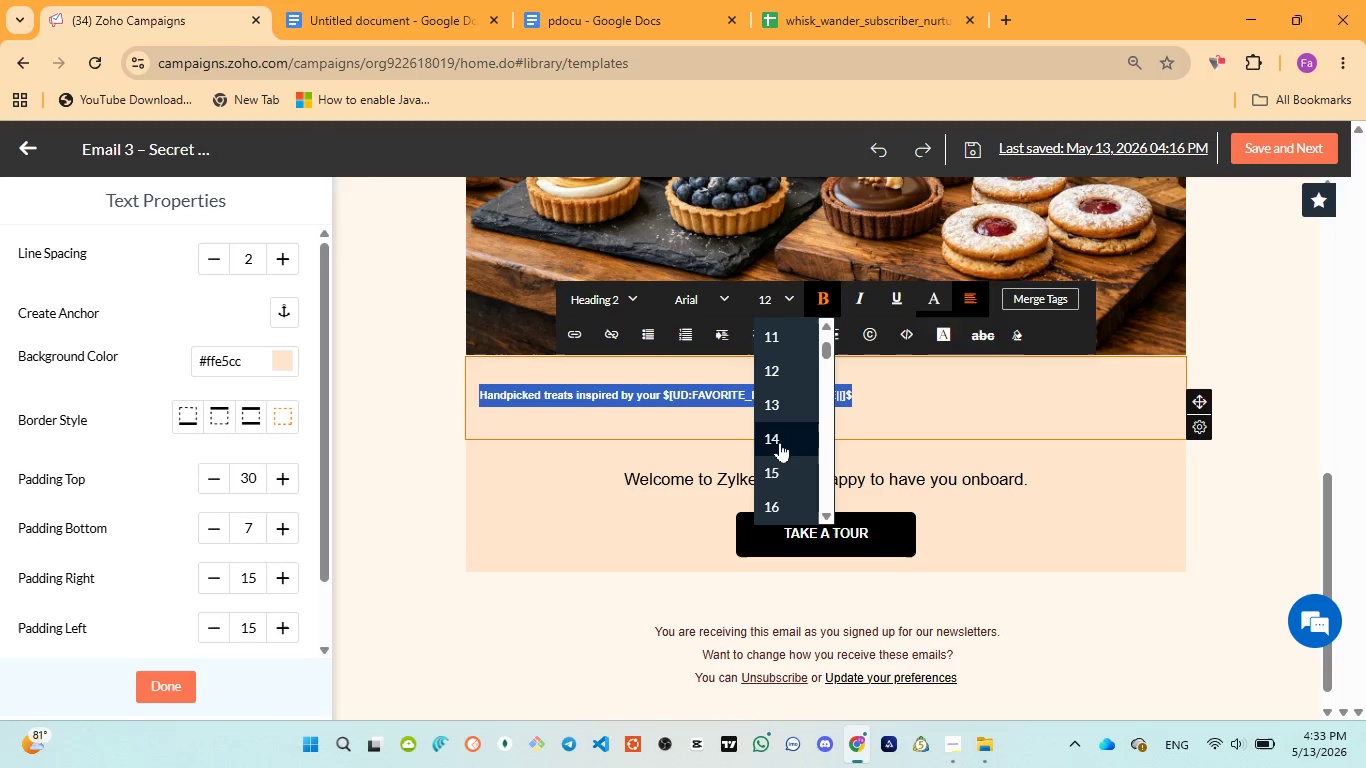 
left_click([780, 443])
 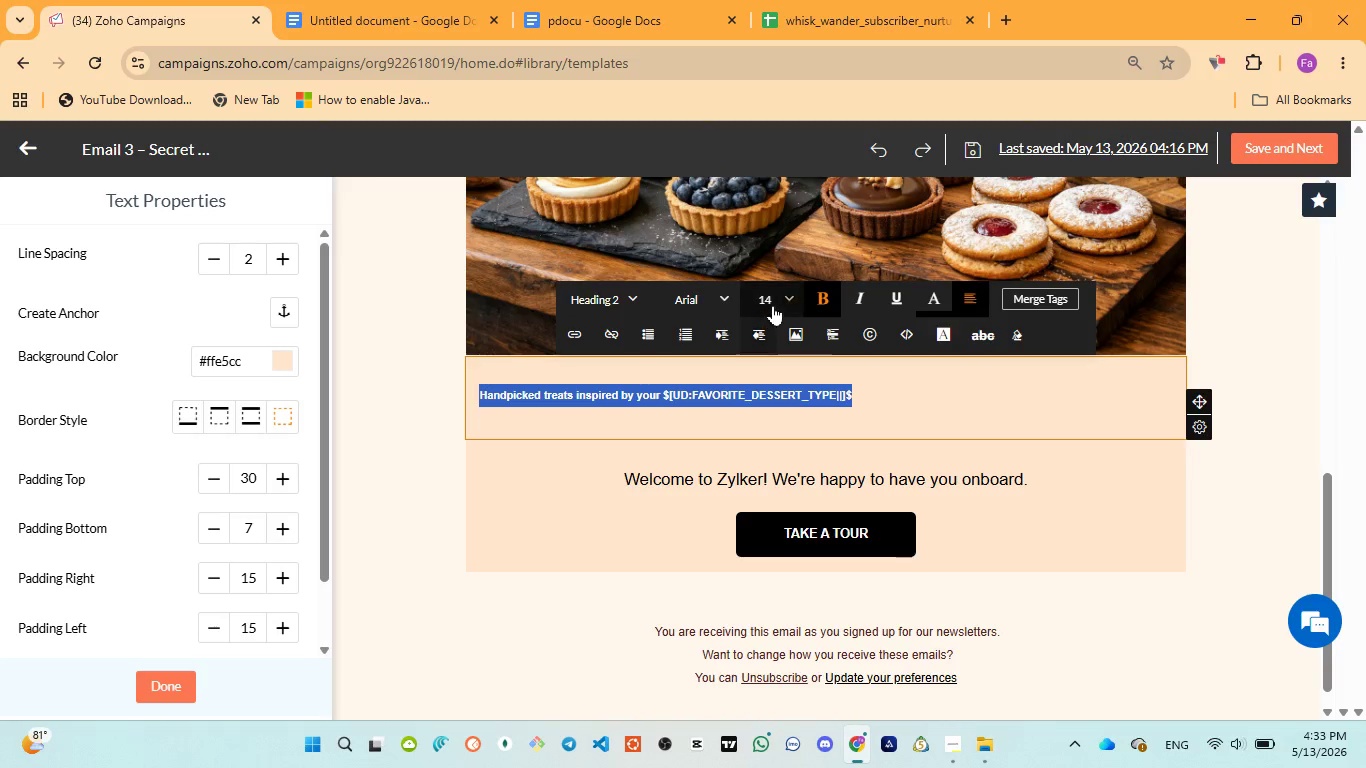 
left_click([772, 303])
 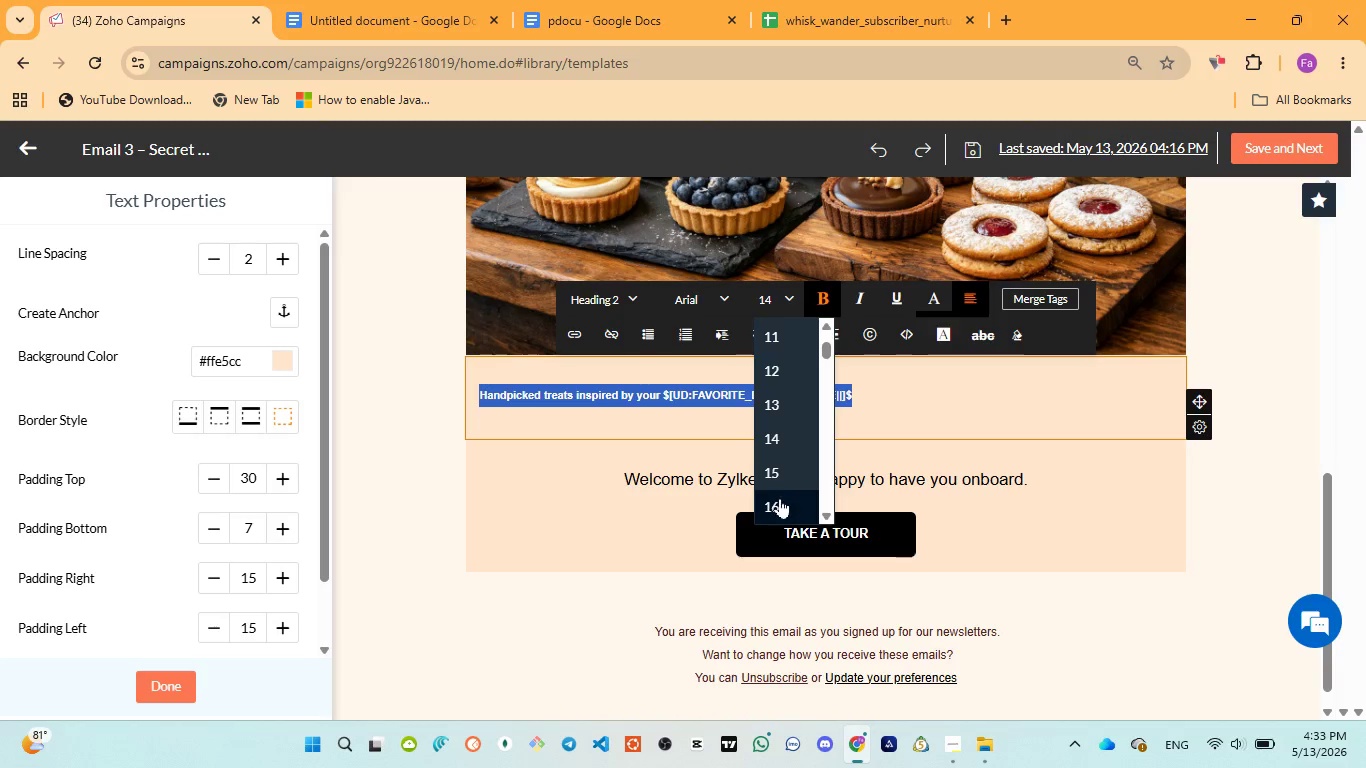 
left_click([780, 499])
 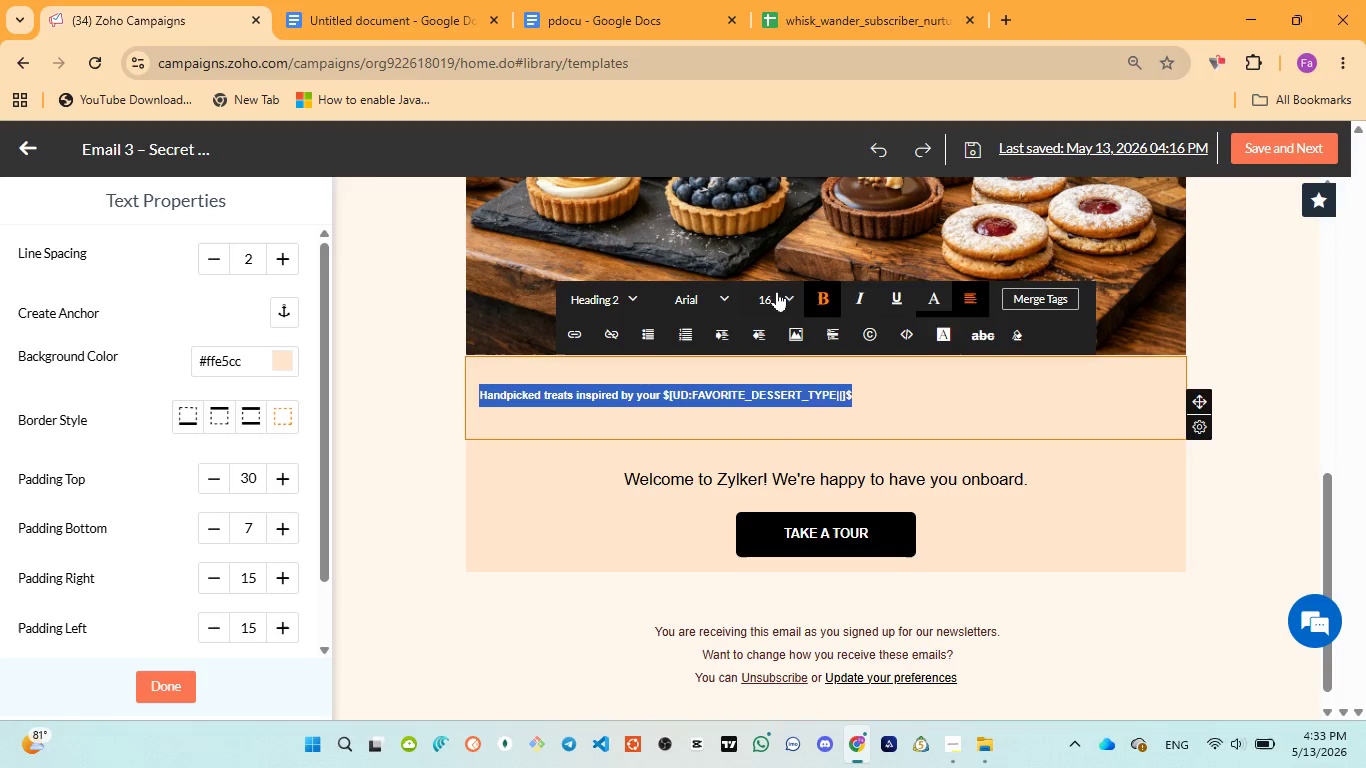 
left_click([777, 299])
 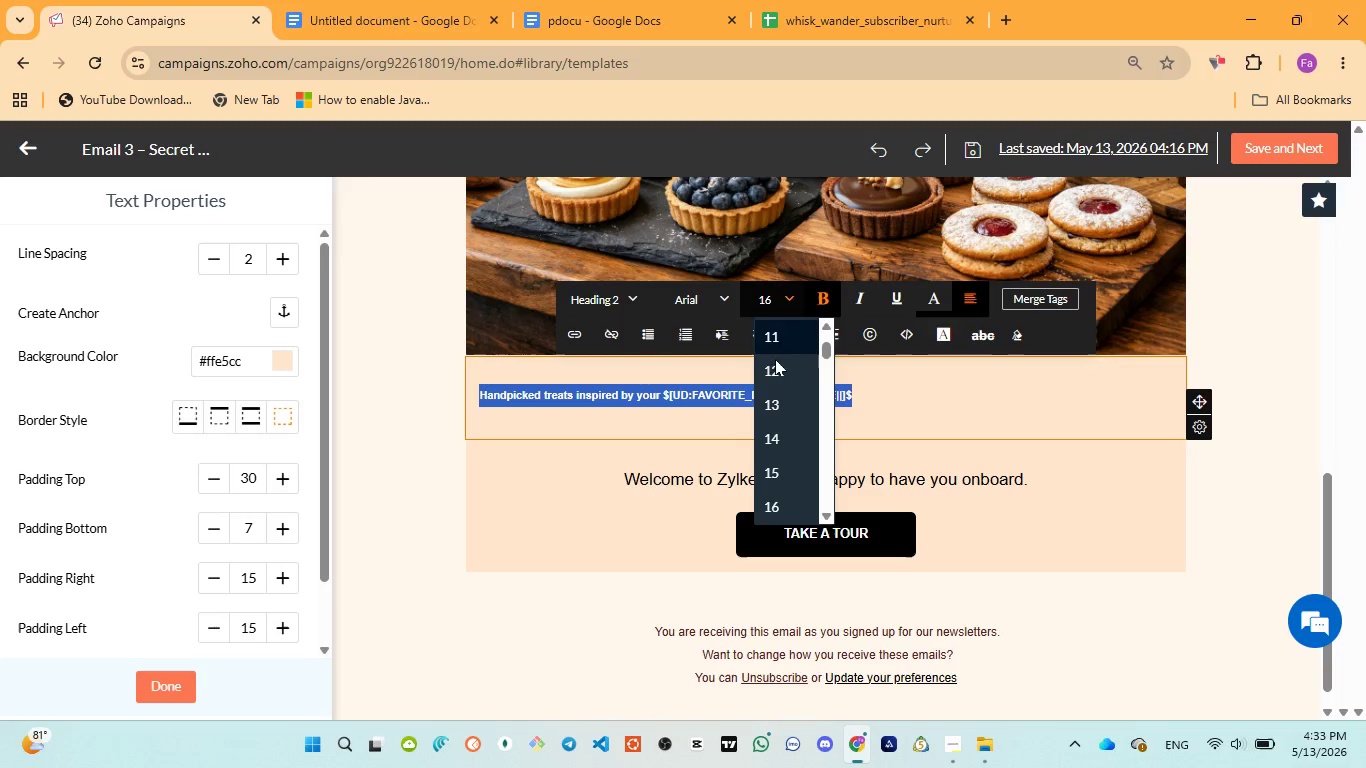 
scroll: coordinate [771, 382], scroll_direction: down, amount: 1.0
 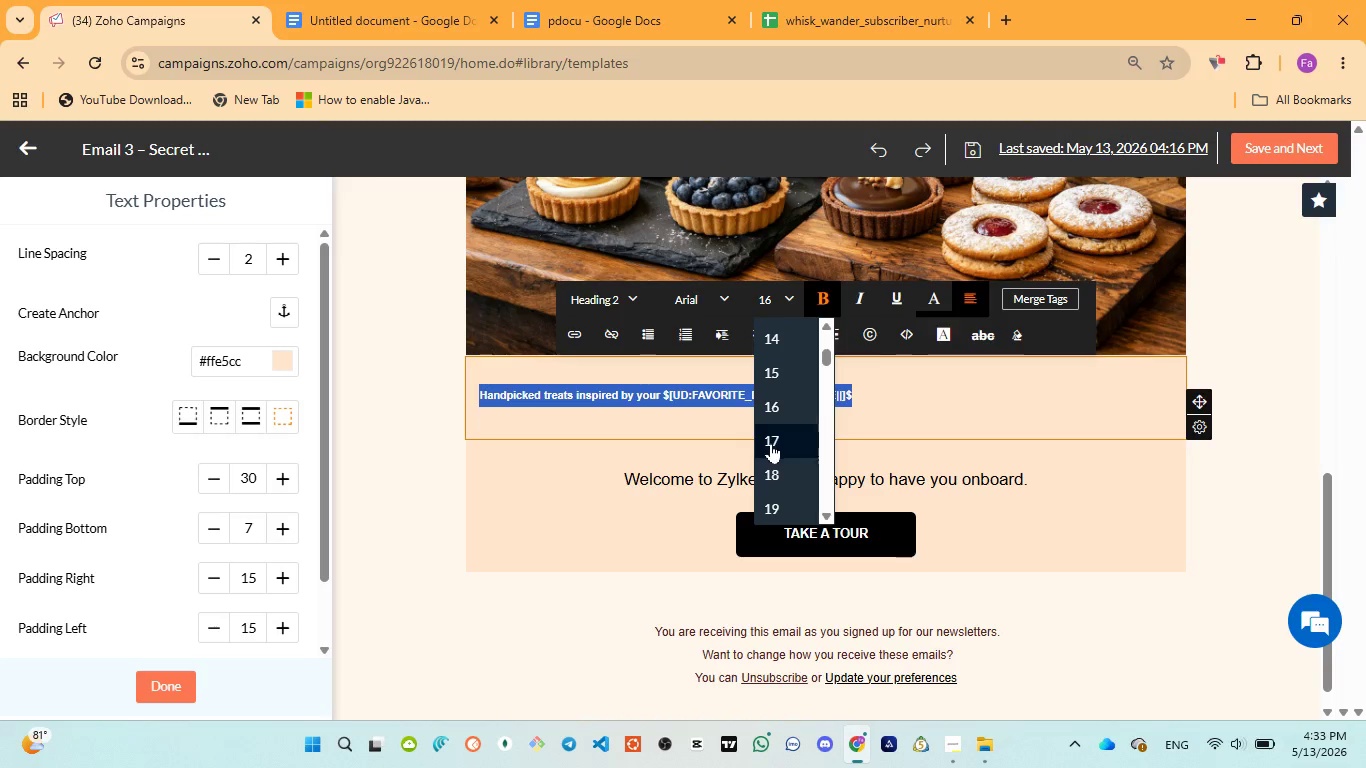 
left_click([771, 441])
 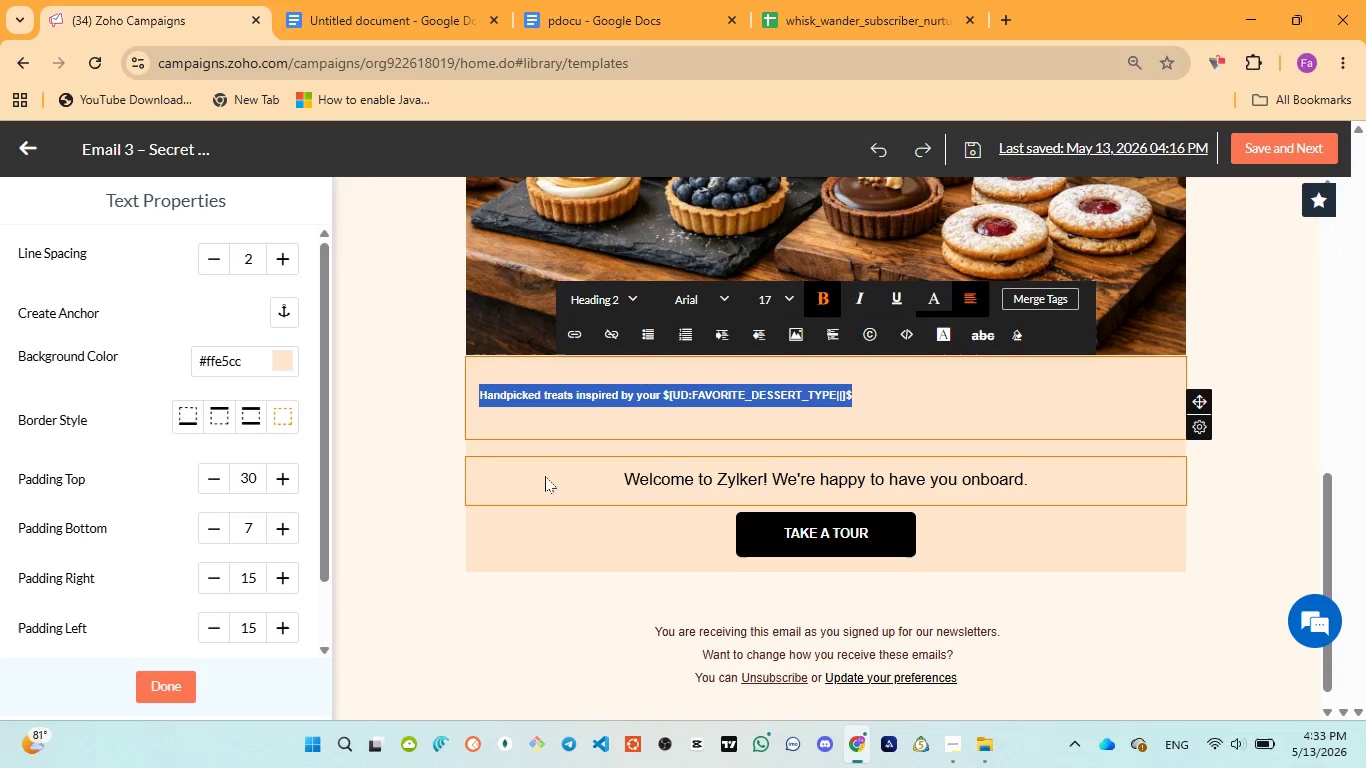 
left_click([537, 484])
 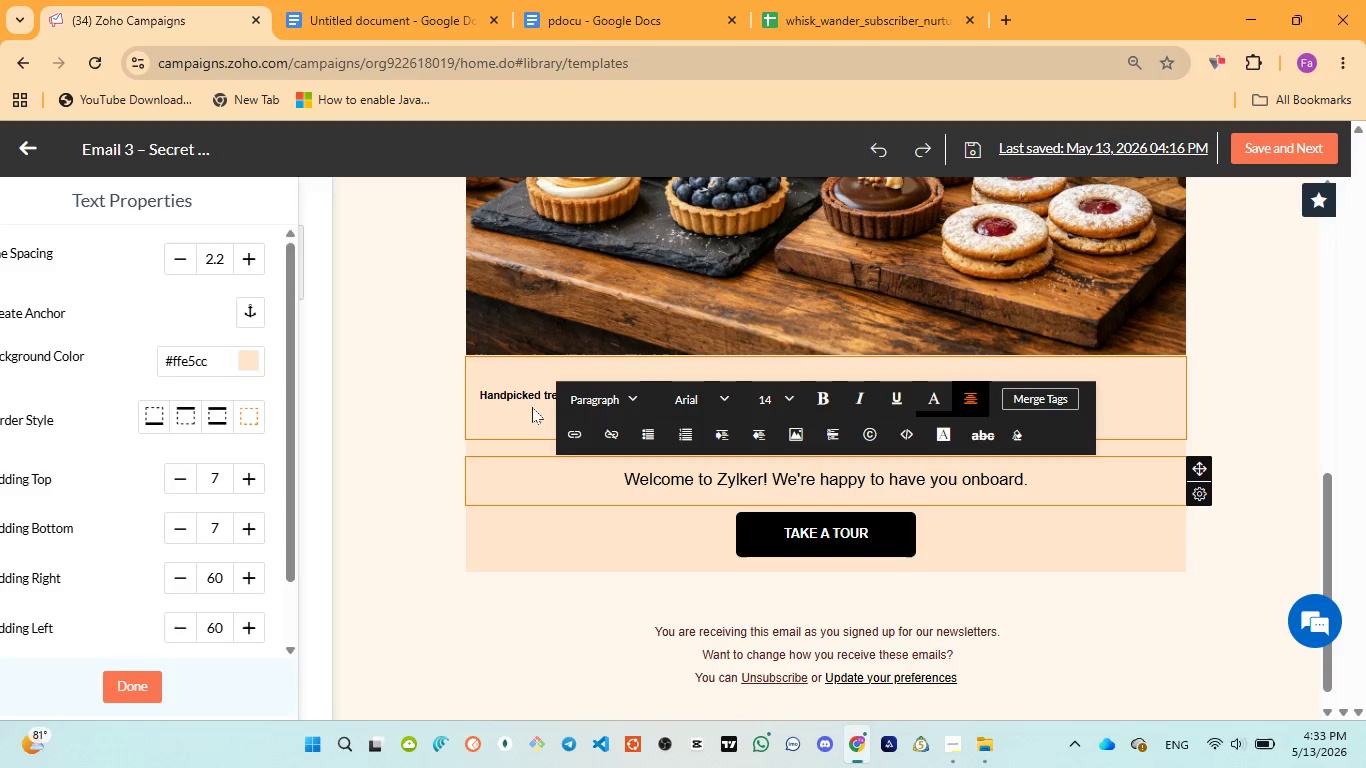 
left_click([526, 399])
 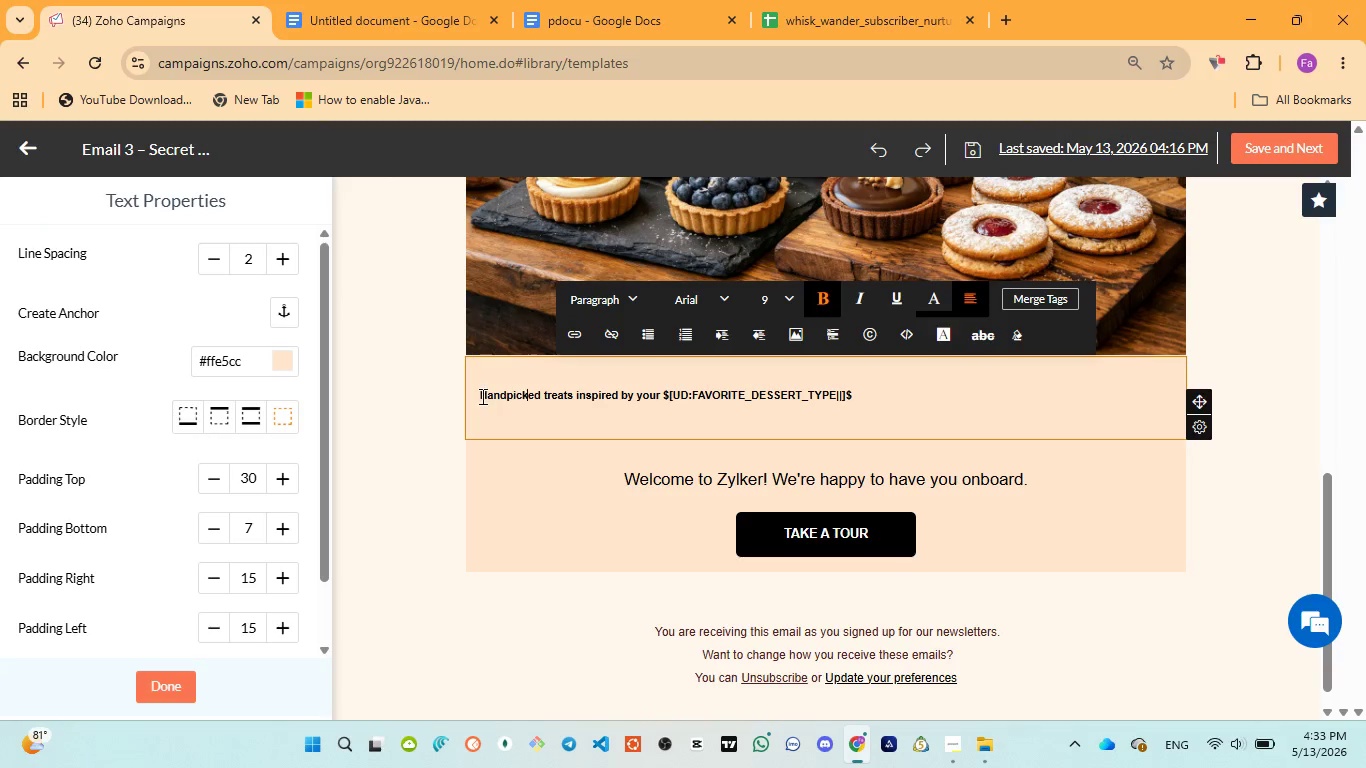 
left_click_drag(start_coordinate=[481, 396], to_coordinate=[873, 404])
 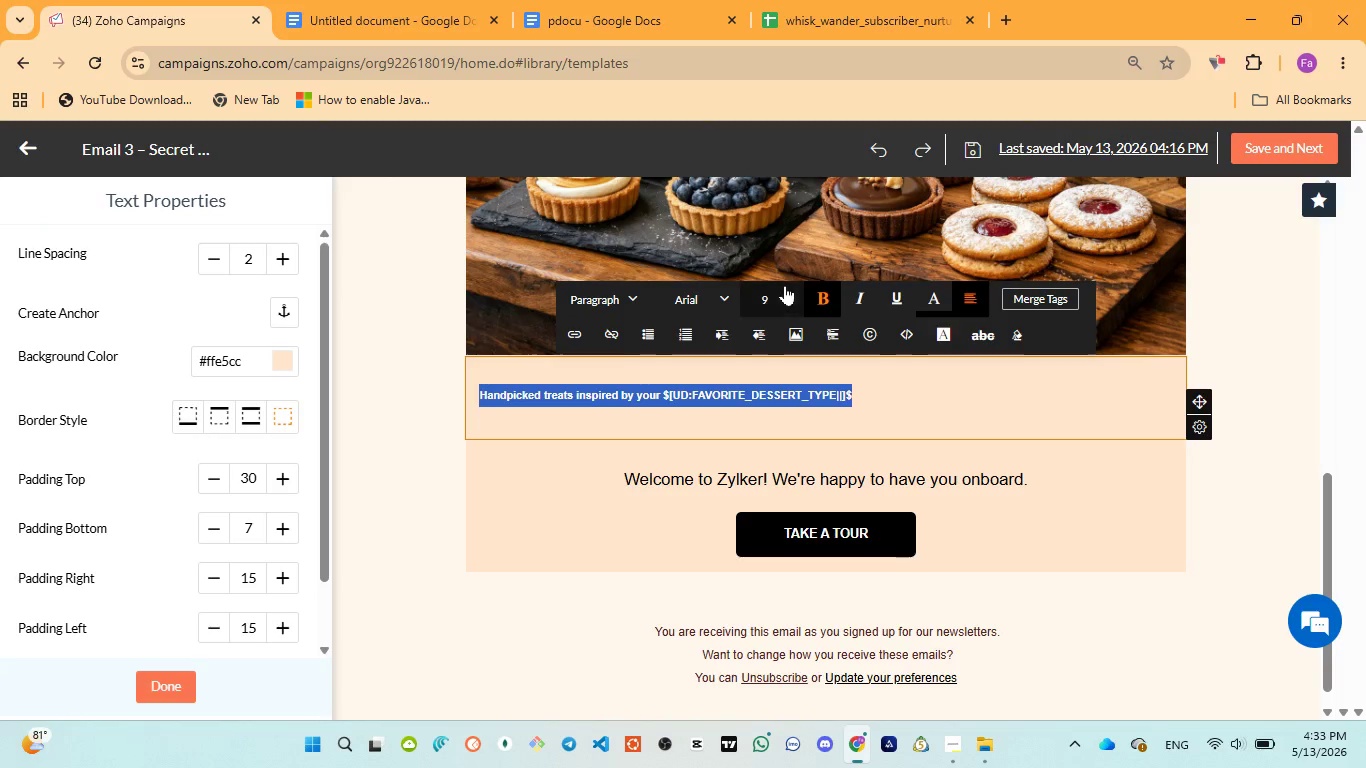 
wait(5.61)
 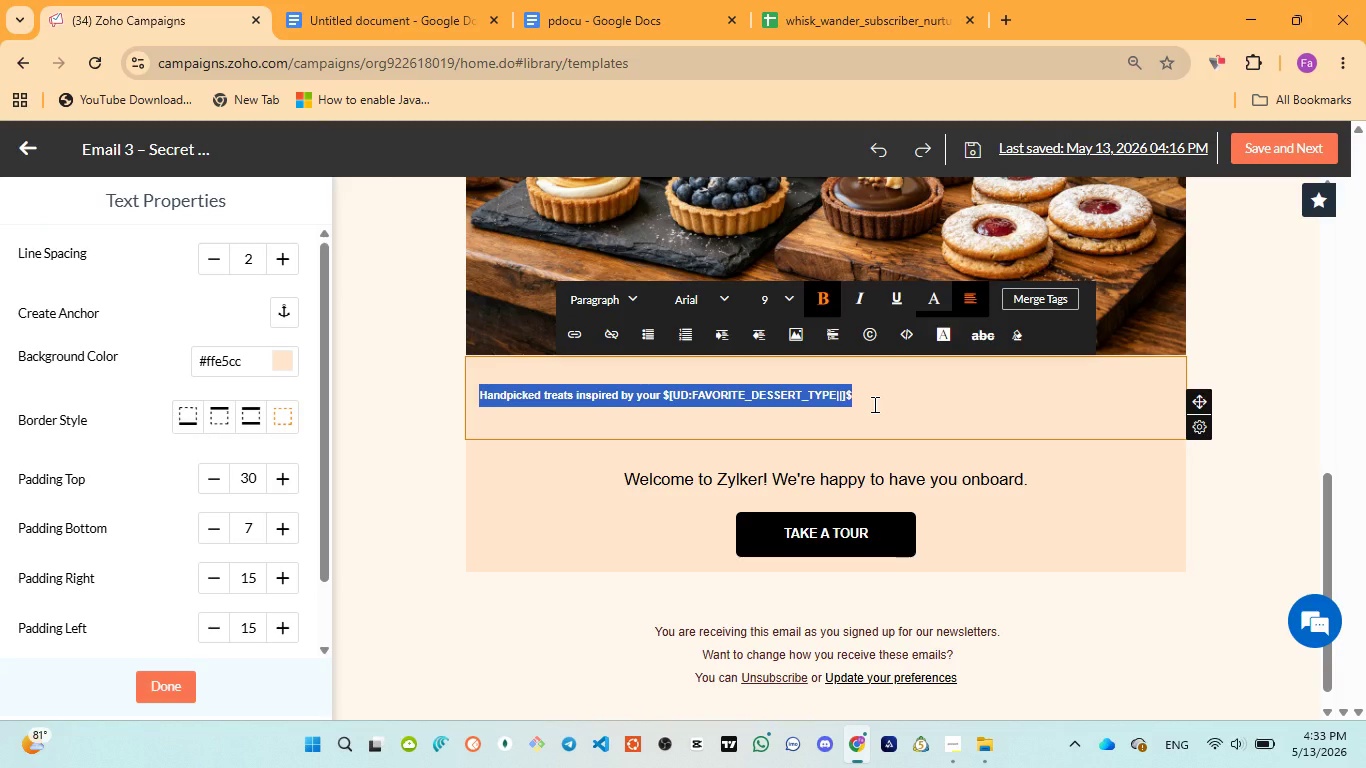 
left_click([784, 291])
 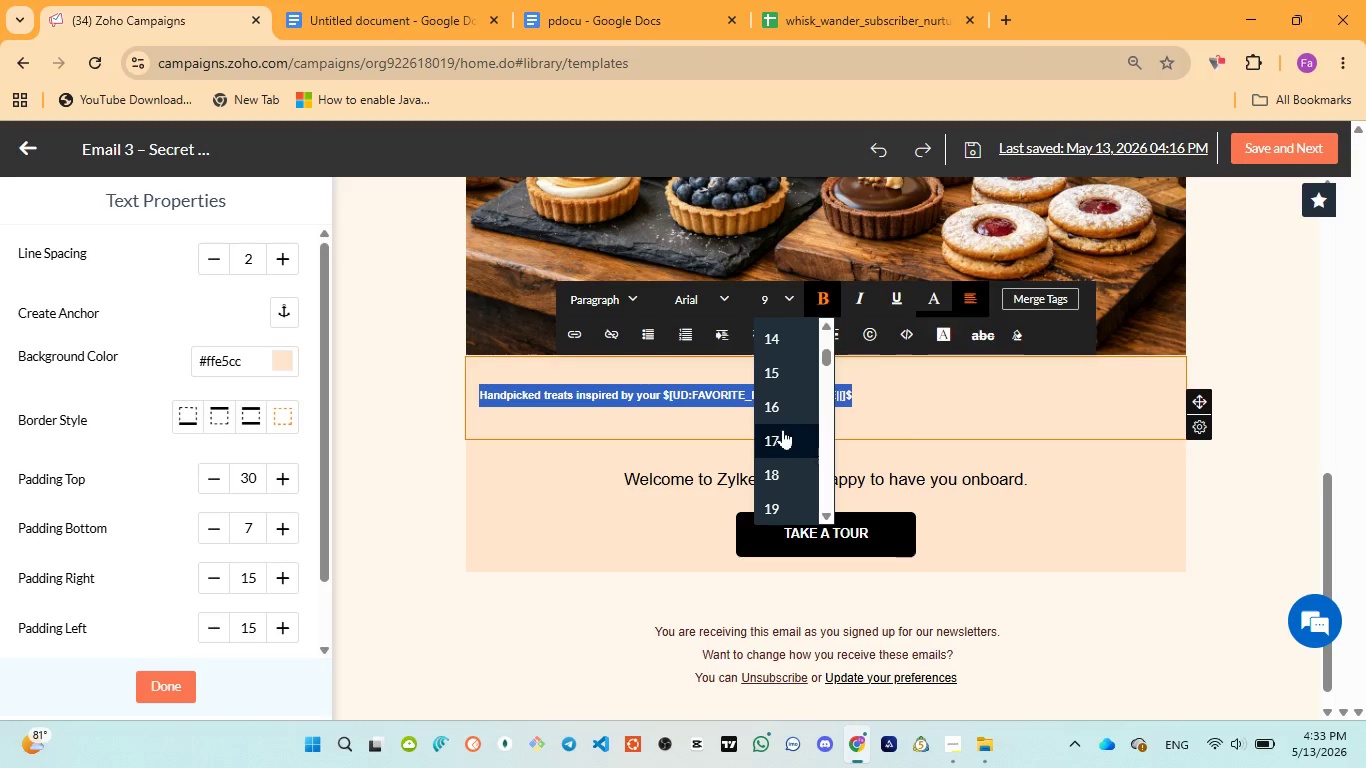 
left_click([782, 437])
 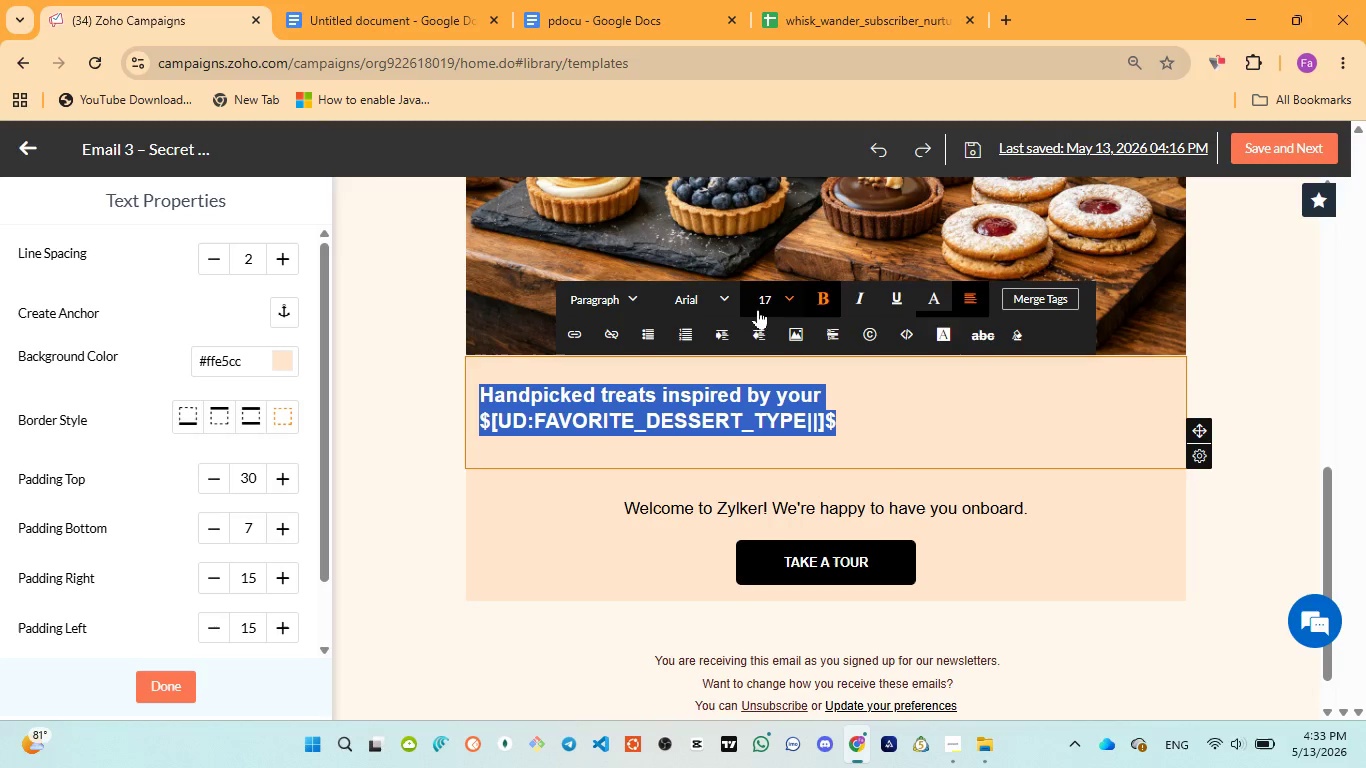 
left_click([782, 294])
 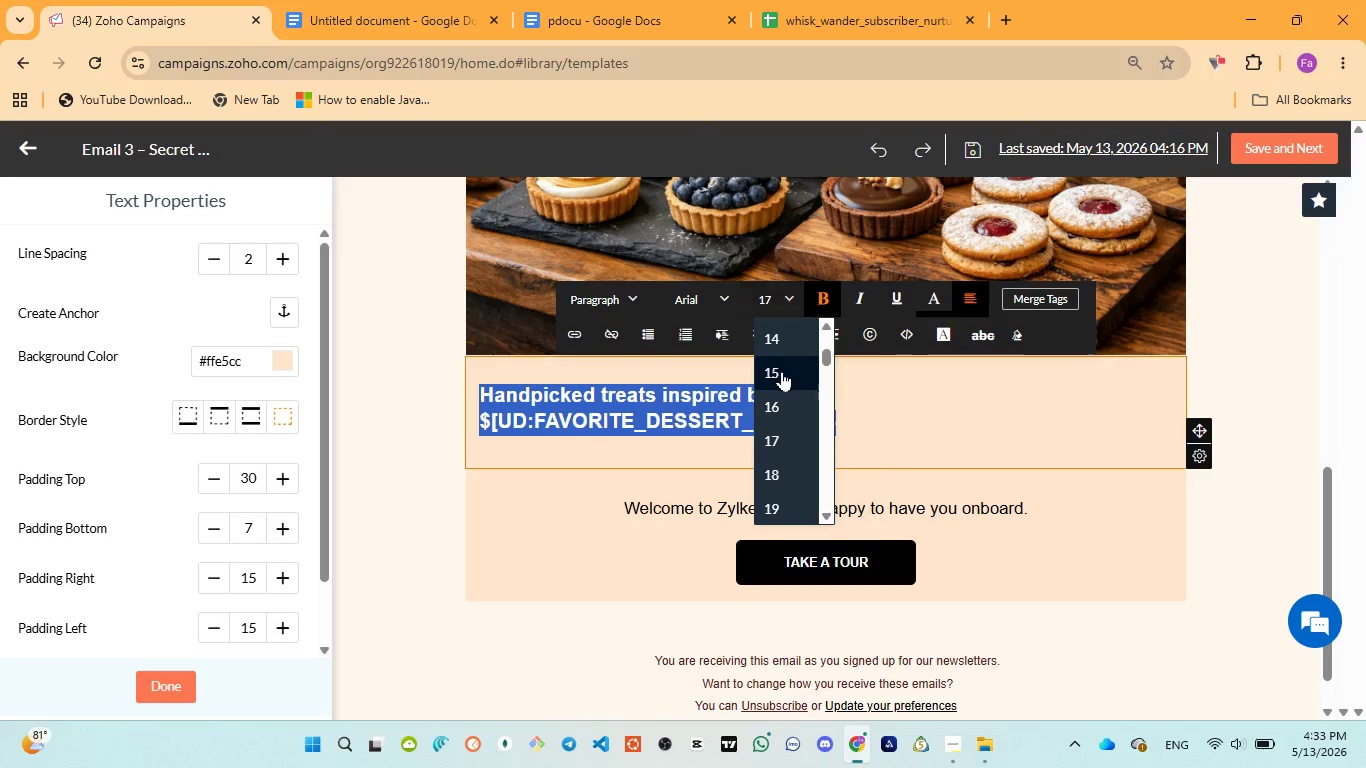 
left_click([781, 372])
 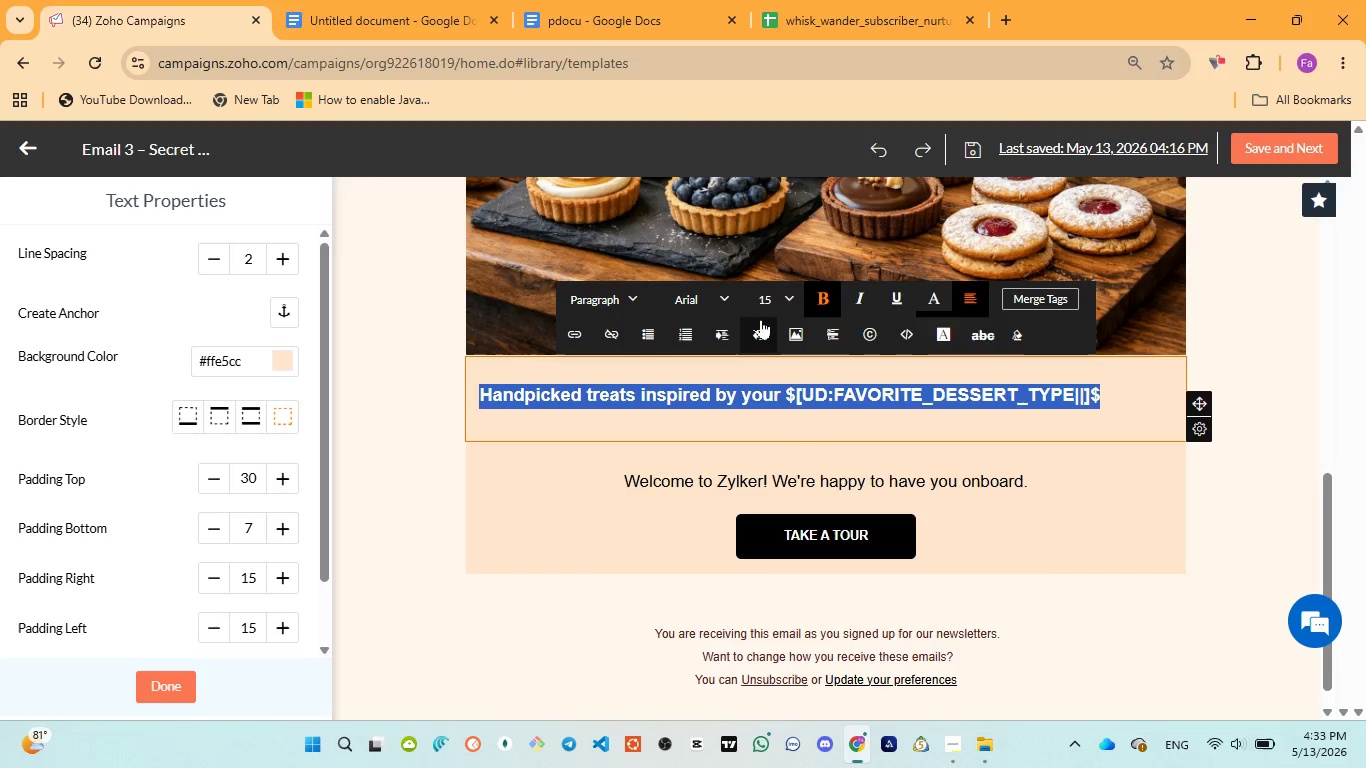 
left_click([778, 296])
 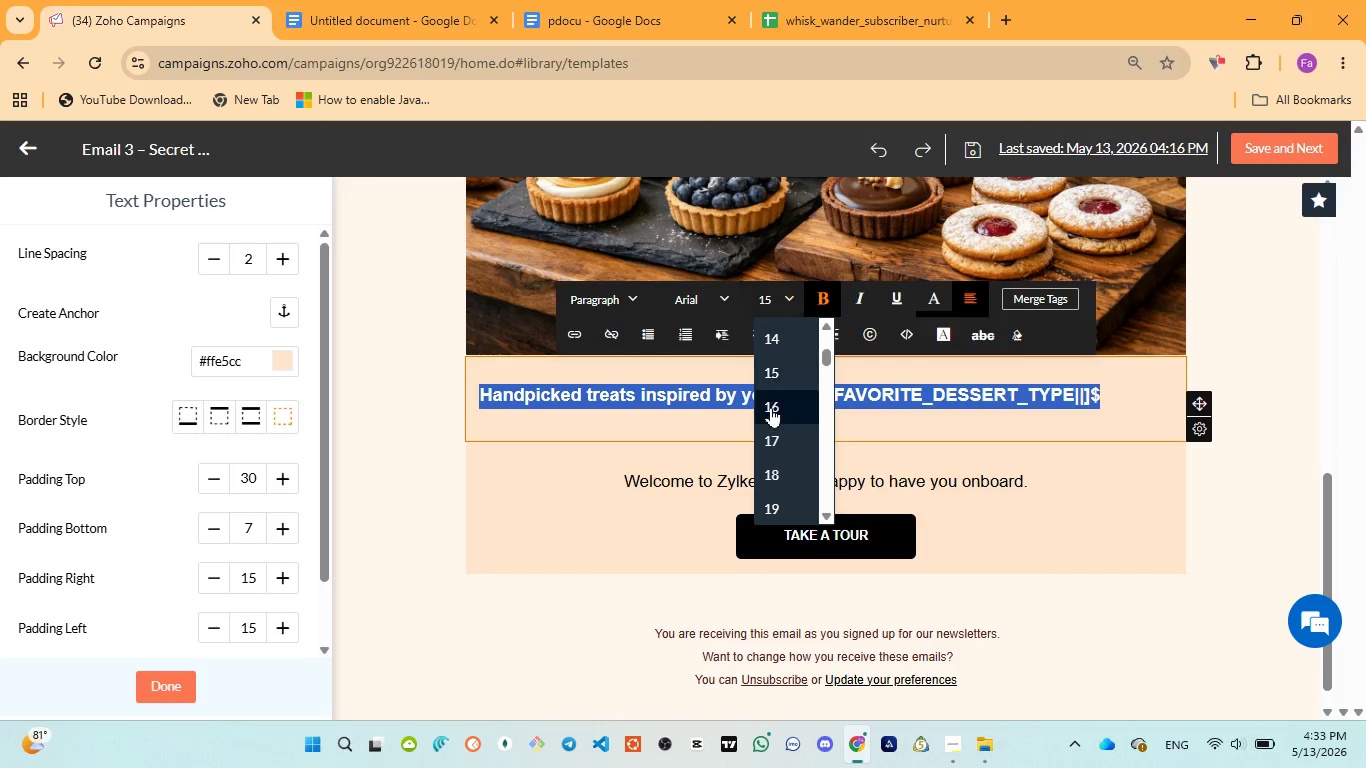 
left_click([771, 407])
 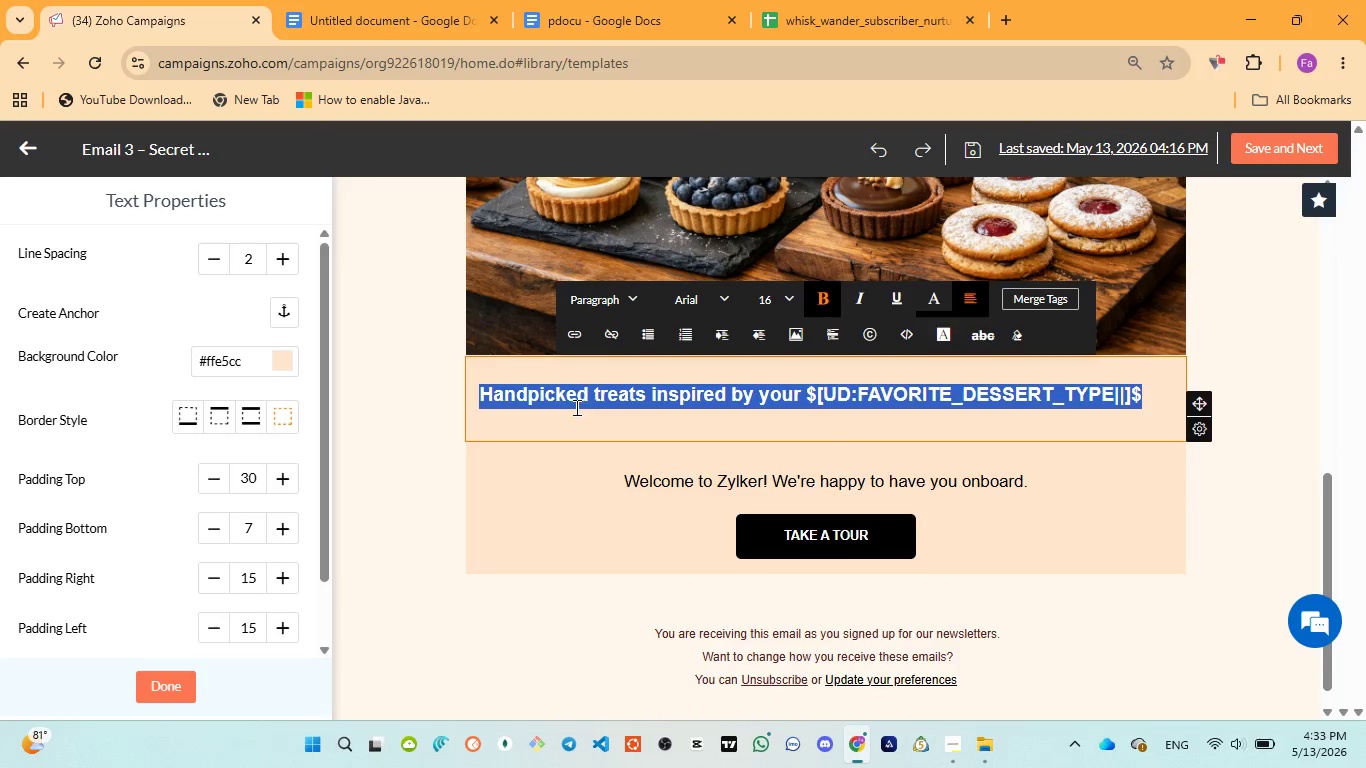 
left_click([628, 282])
 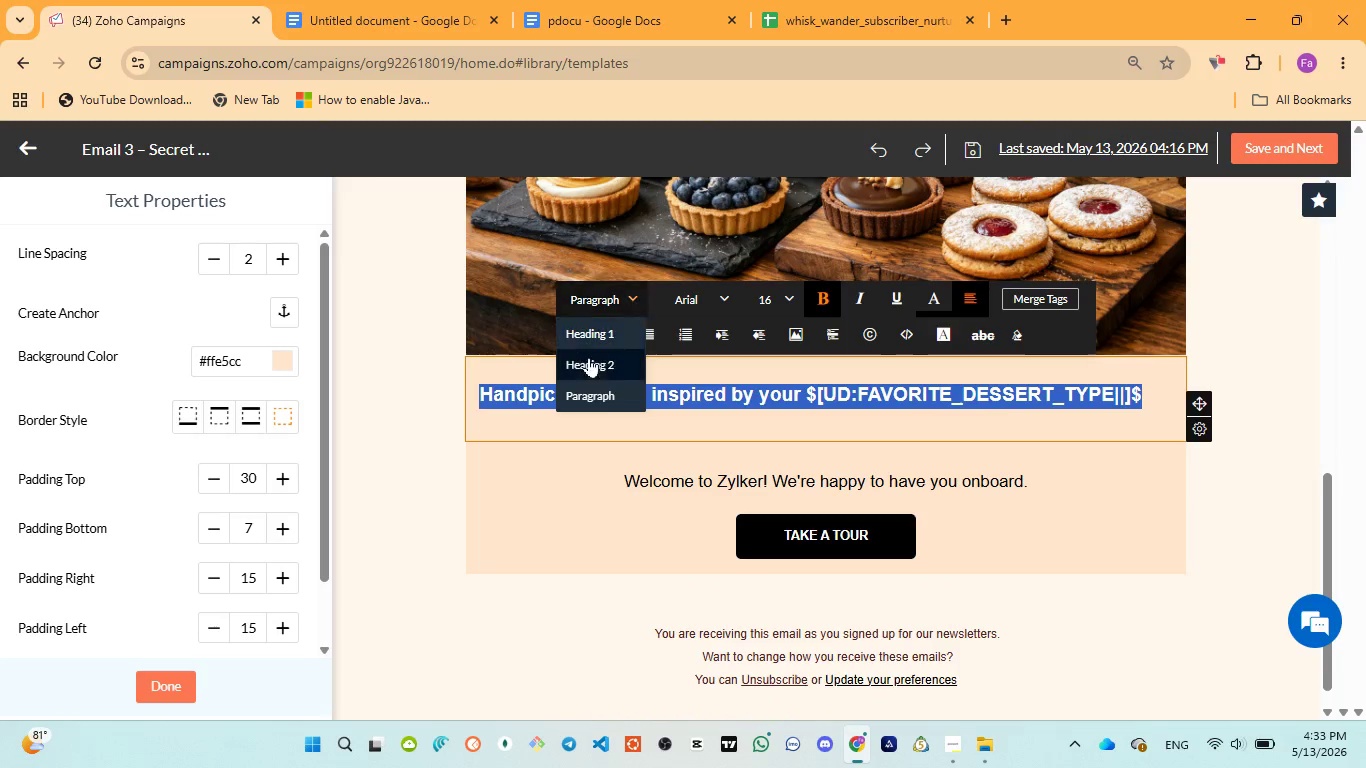 
left_click([589, 363])
 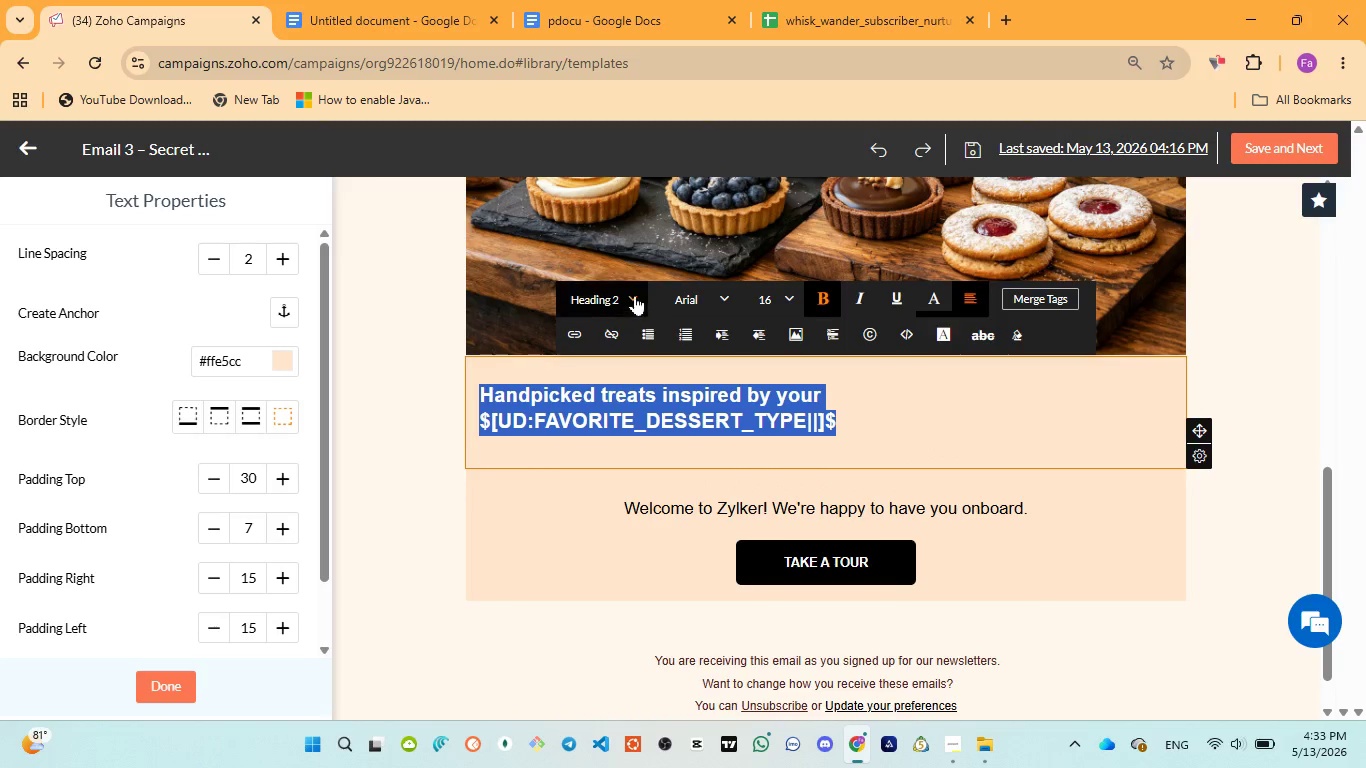 
left_click([634, 294])
 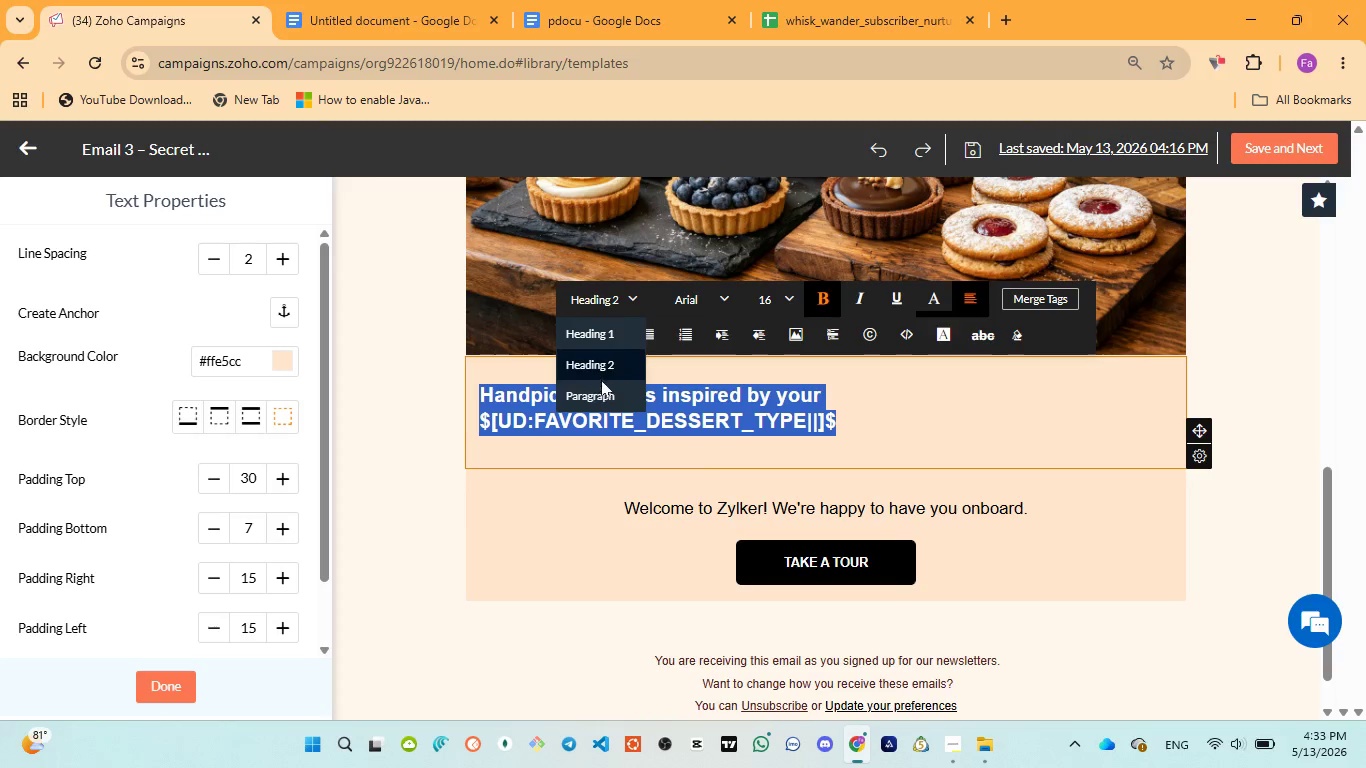 
left_click([601, 389])
 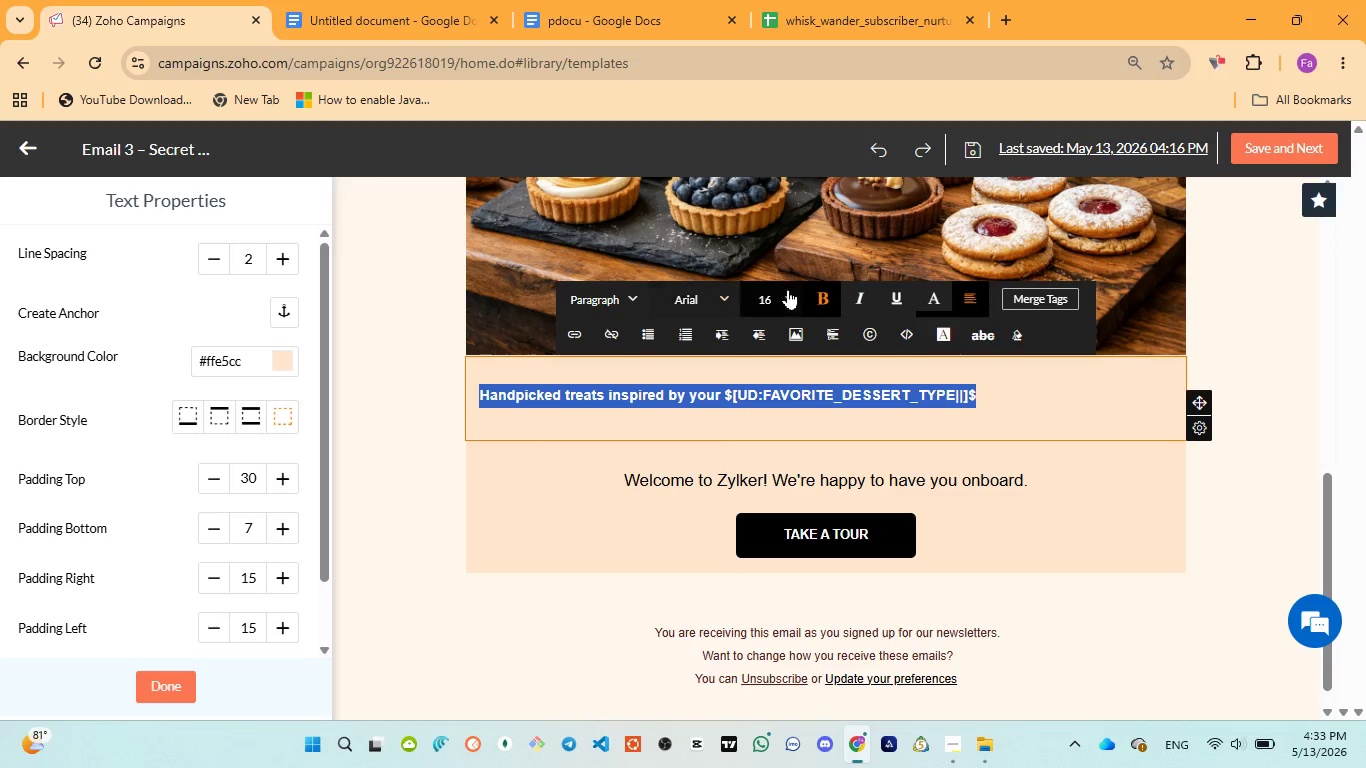 
left_click([778, 303])
 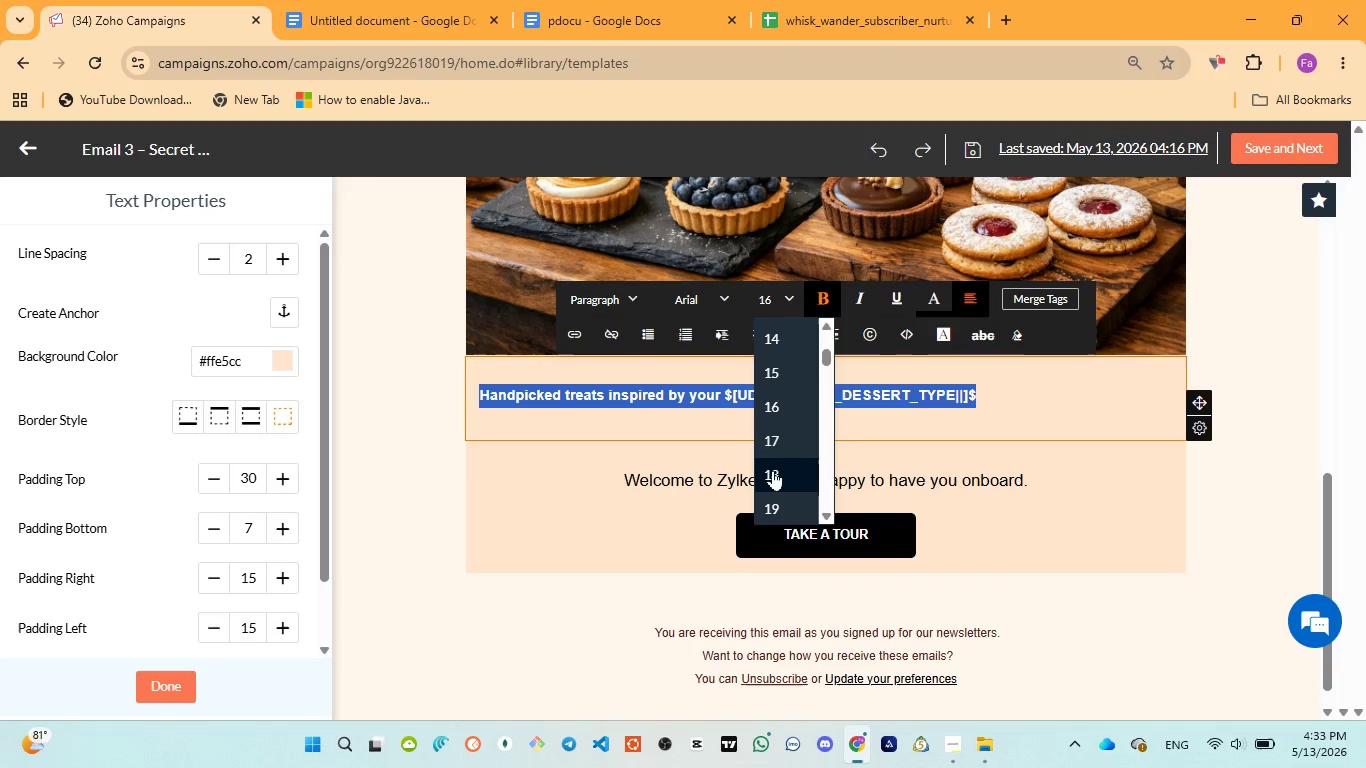 
left_click([773, 471])
 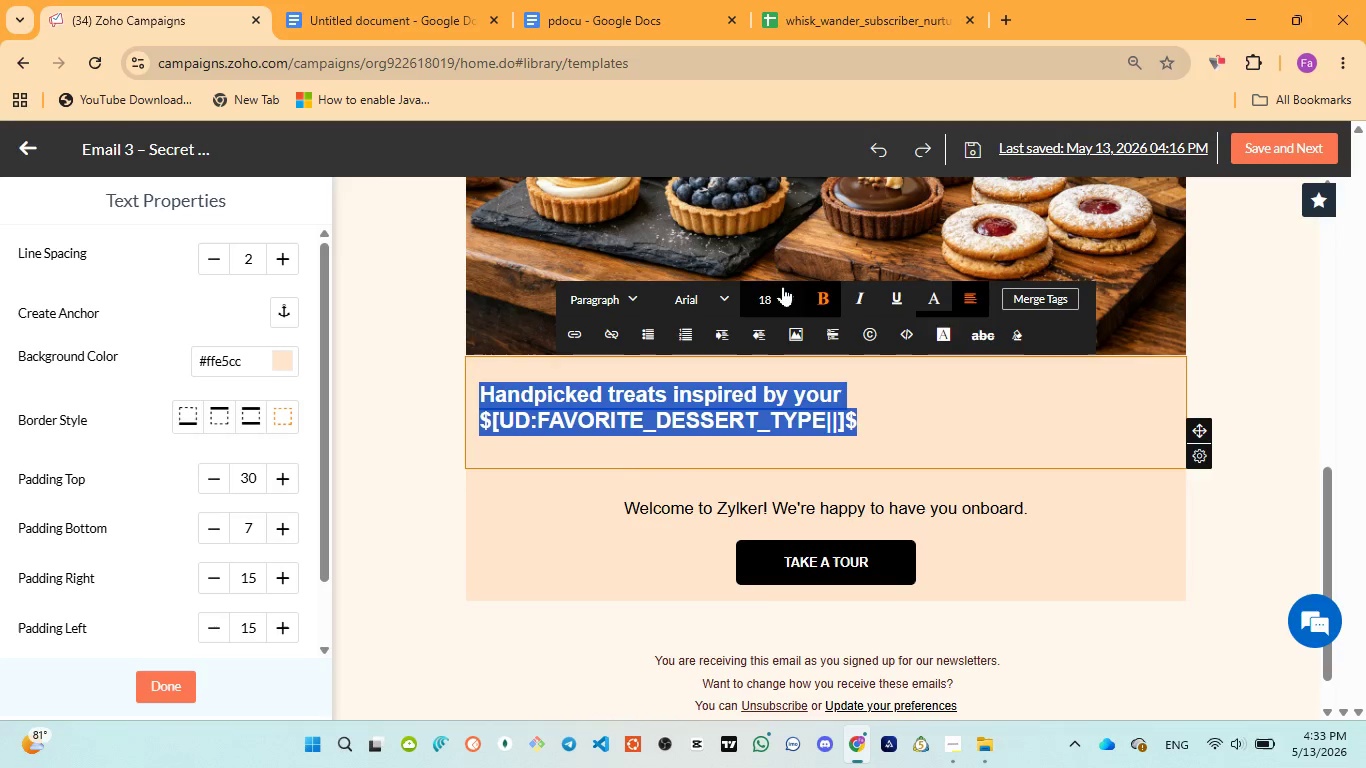 
left_click([779, 300])
 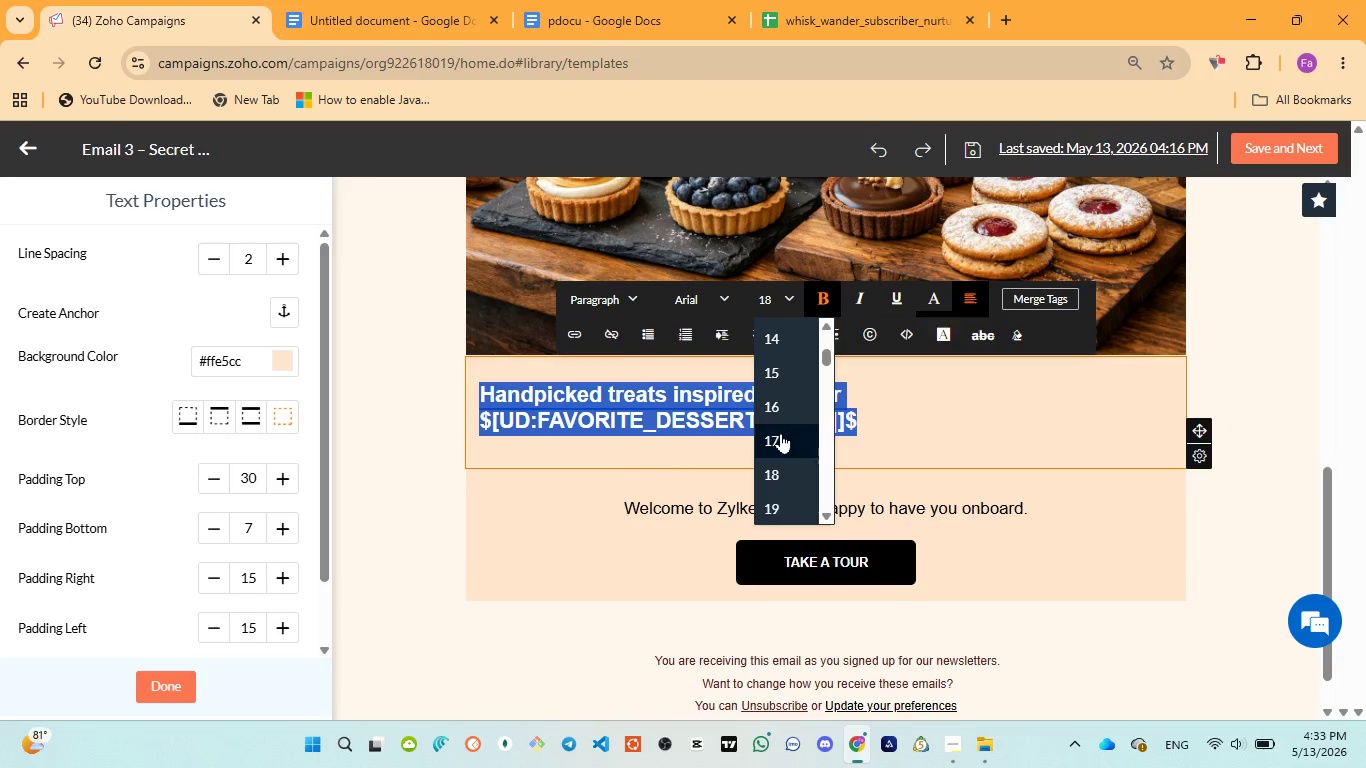 
left_click([780, 436])
 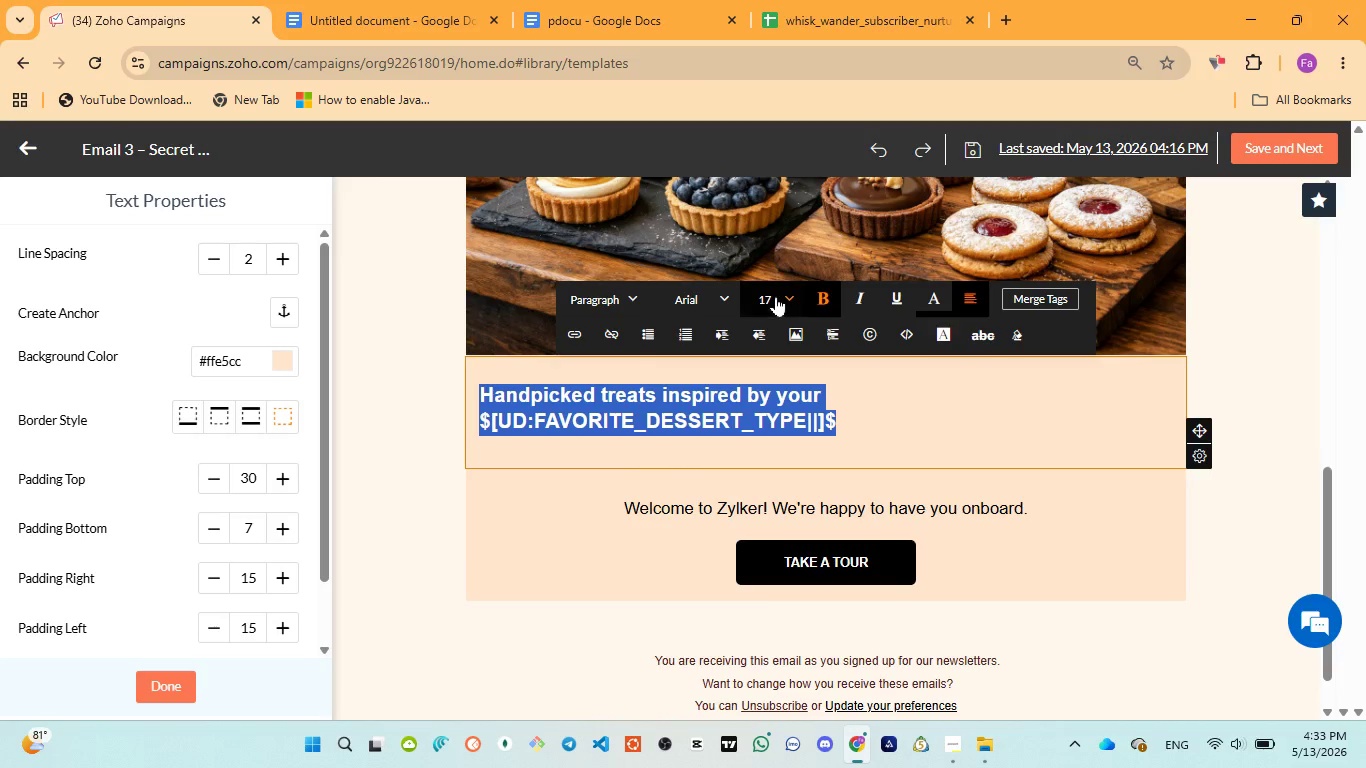 
left_click([777, 294])
 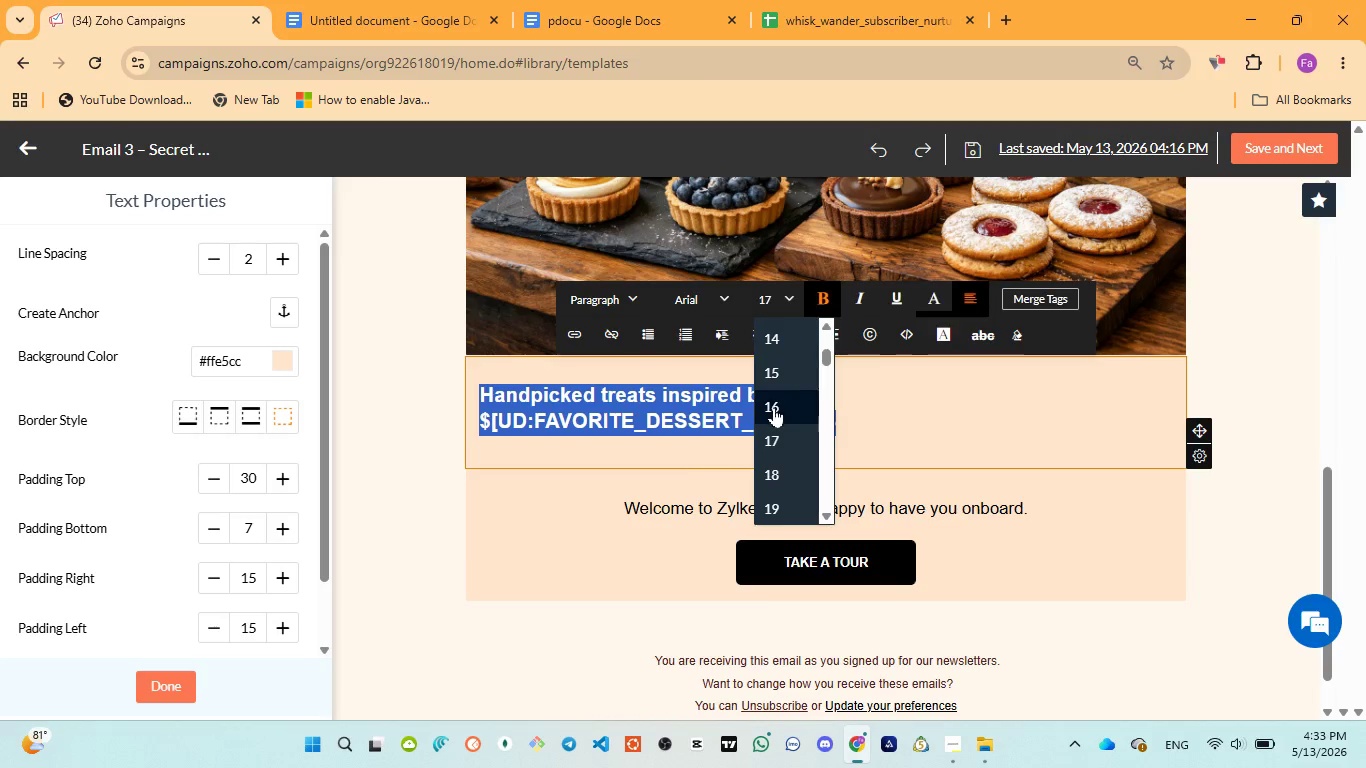 
left_click([774, 407])
 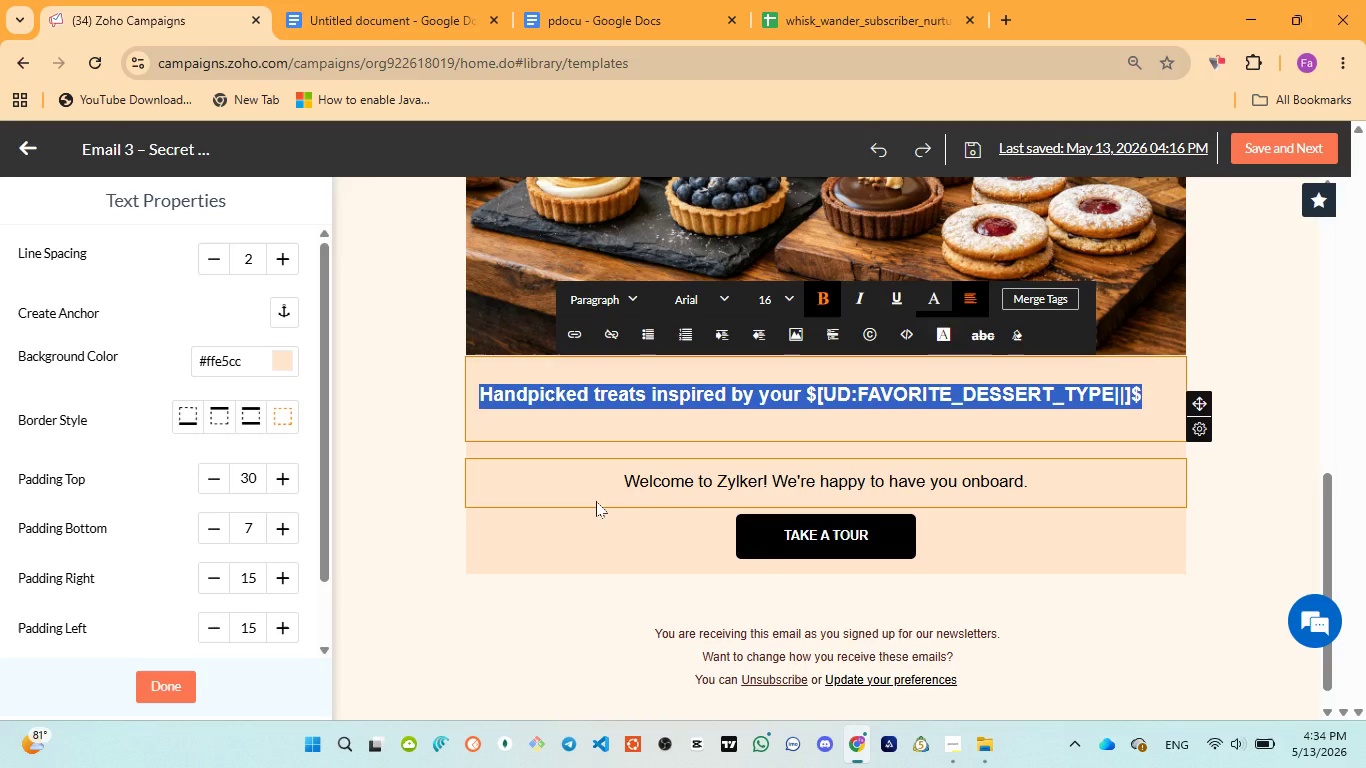 
left_click([596, 501])
 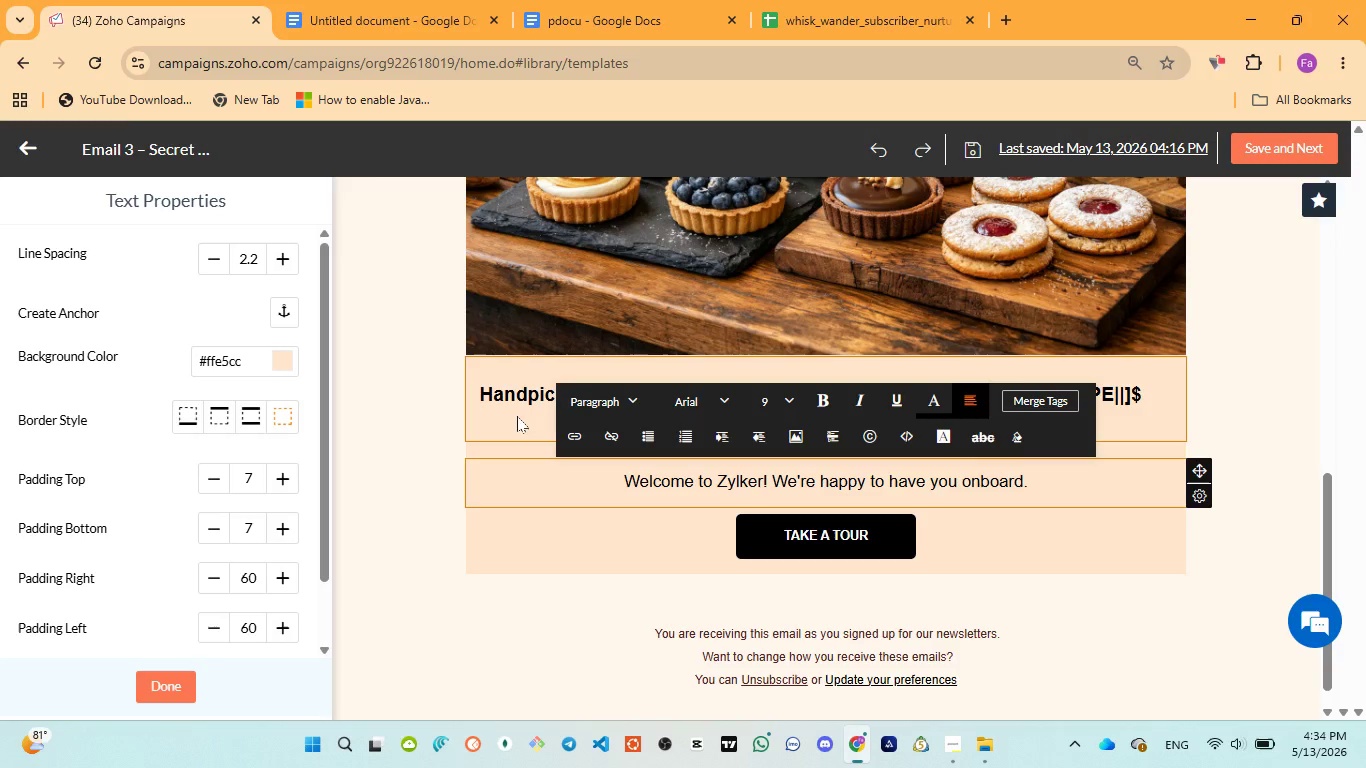 
left_click([523, 382])
 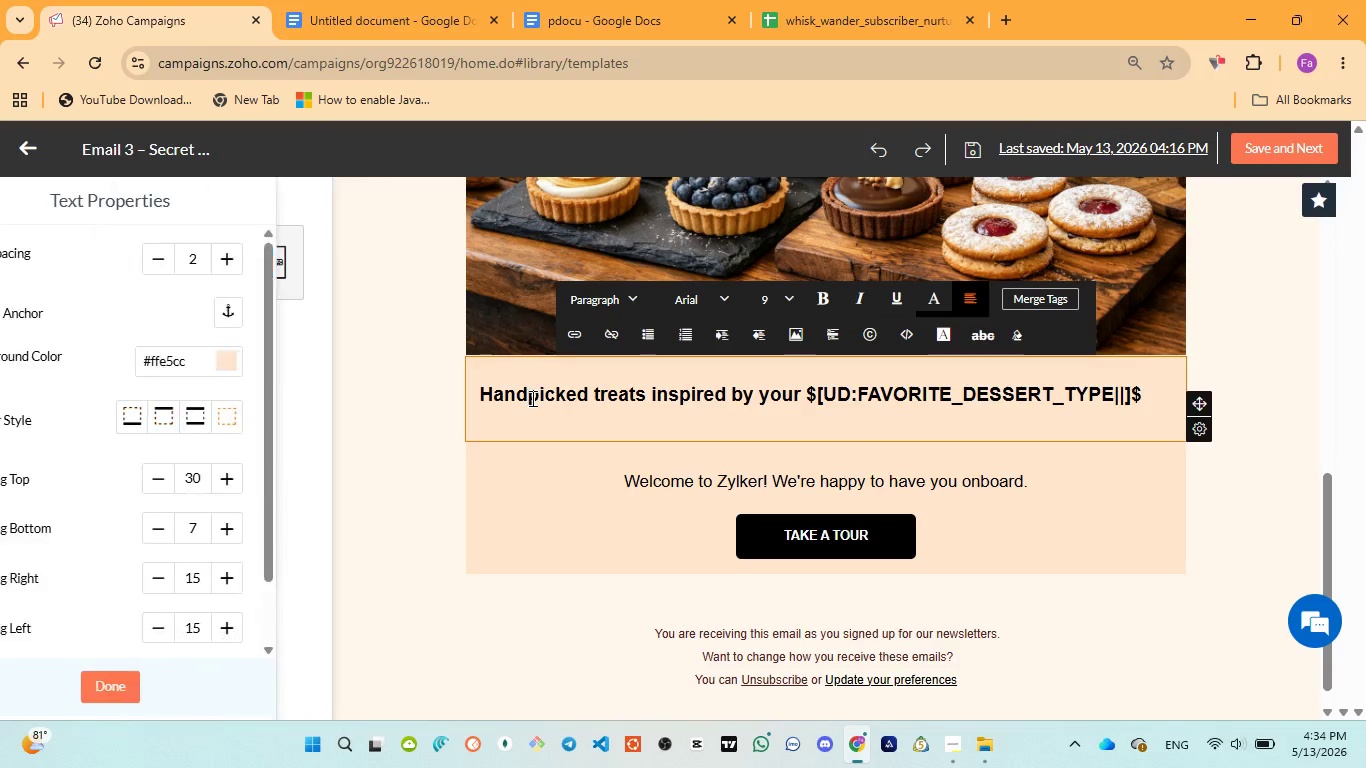 
left_click([531, 398])
 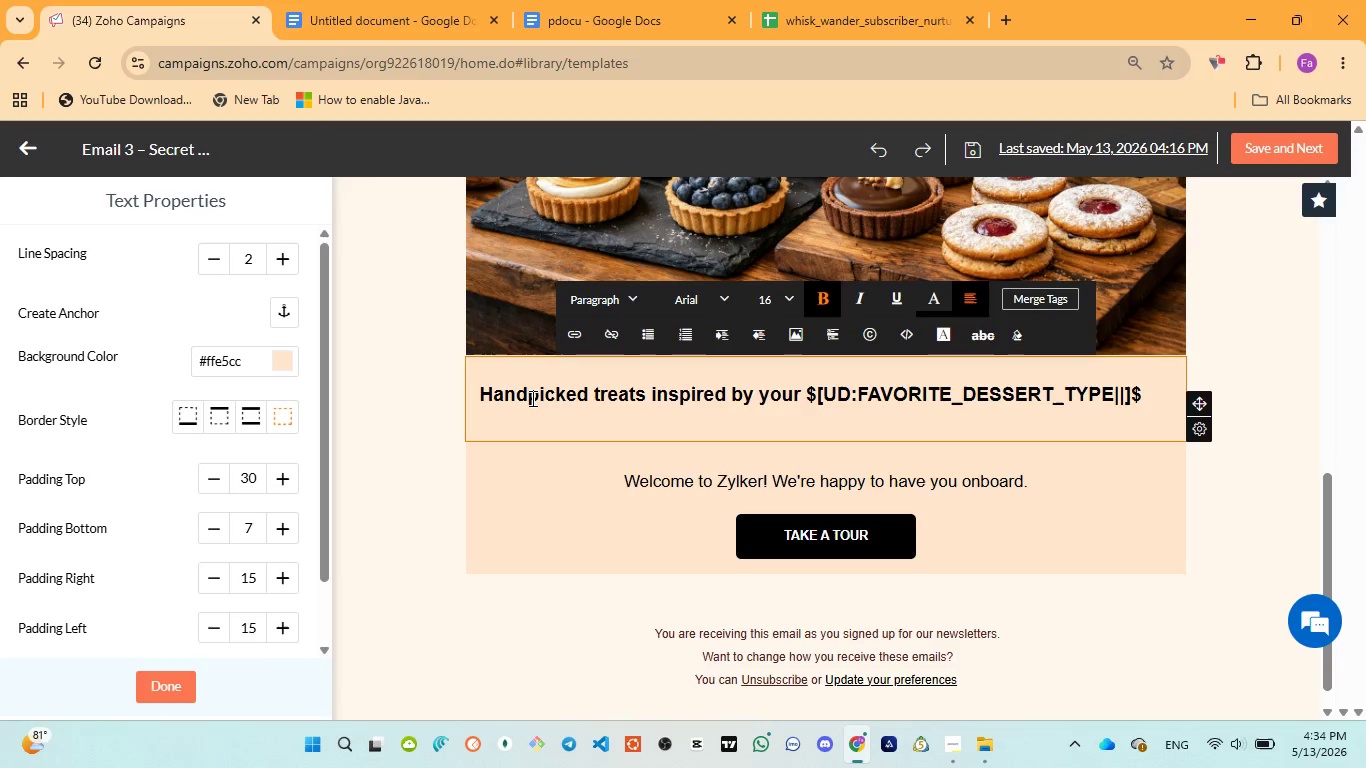 
key(Control+A)
 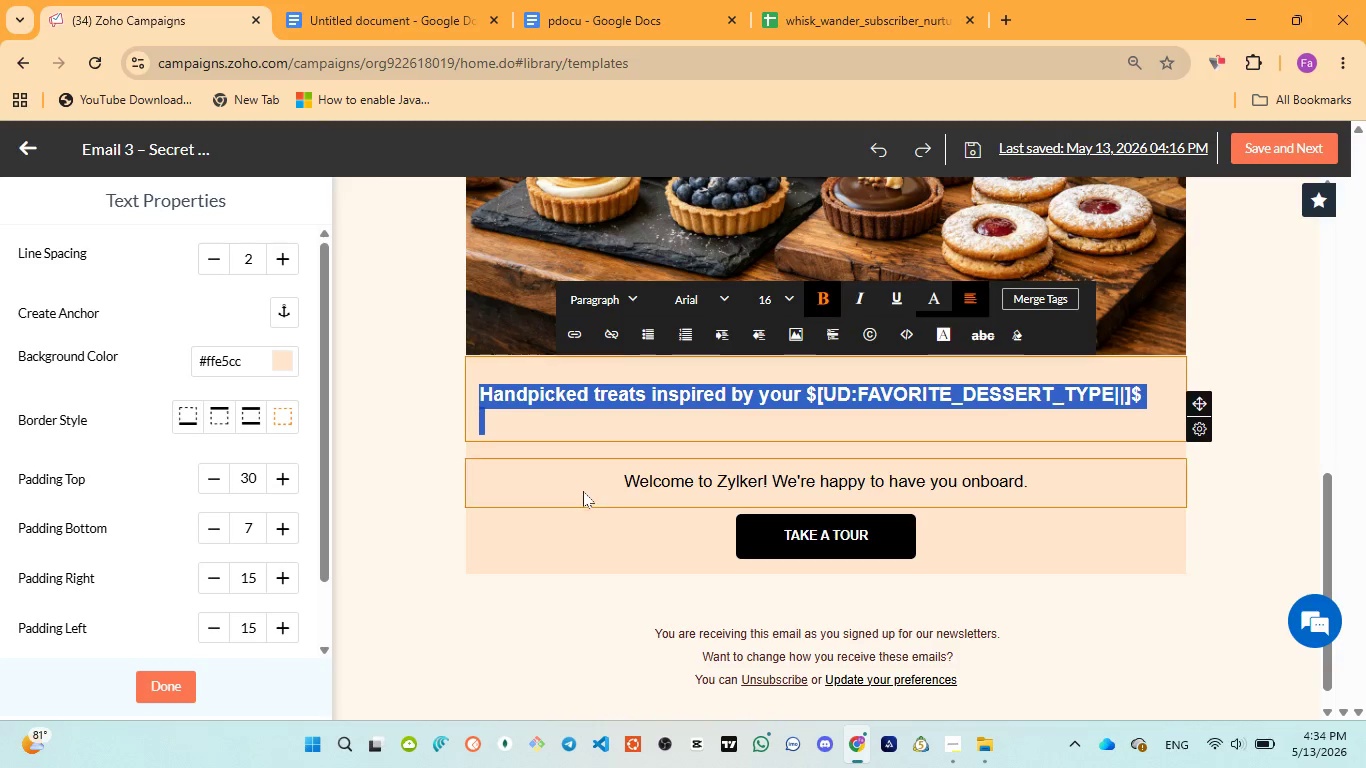 
left_click([581, 499])
 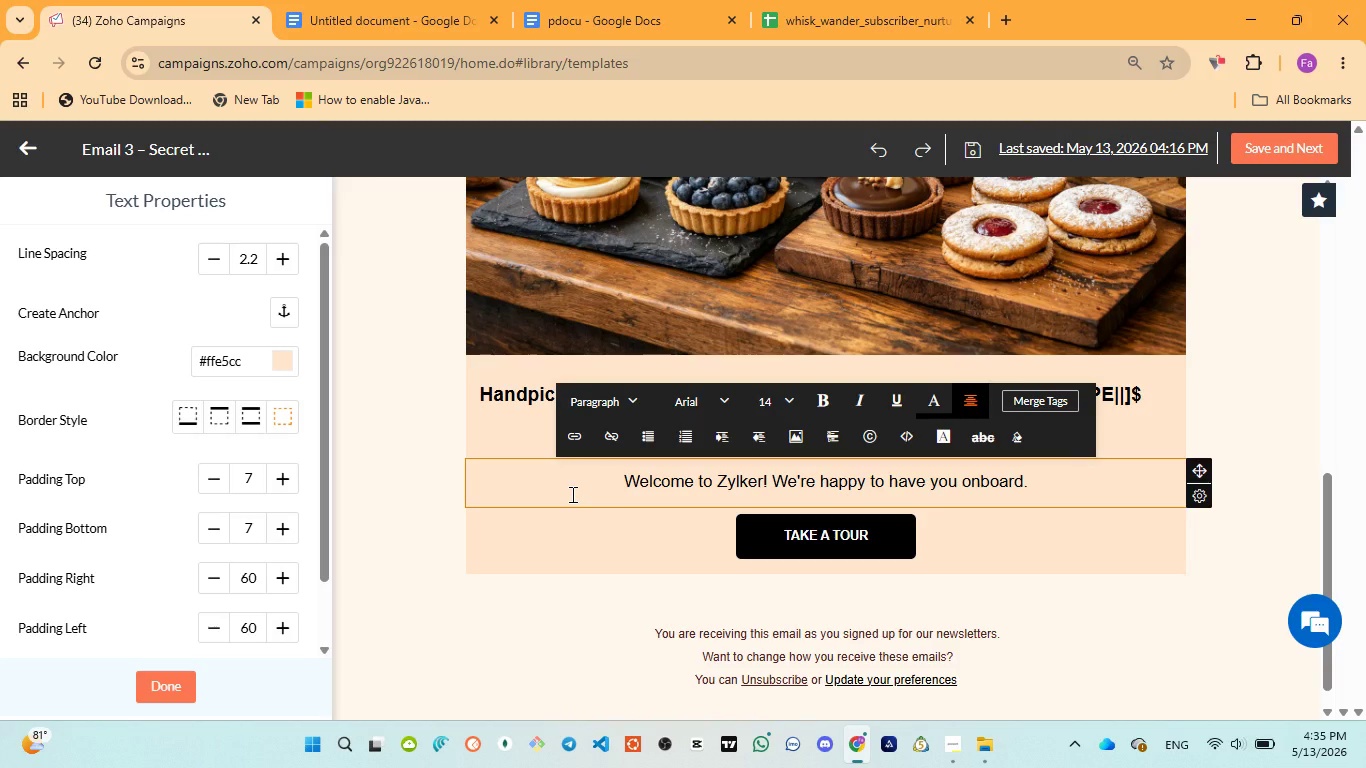 
wait(113.9)
 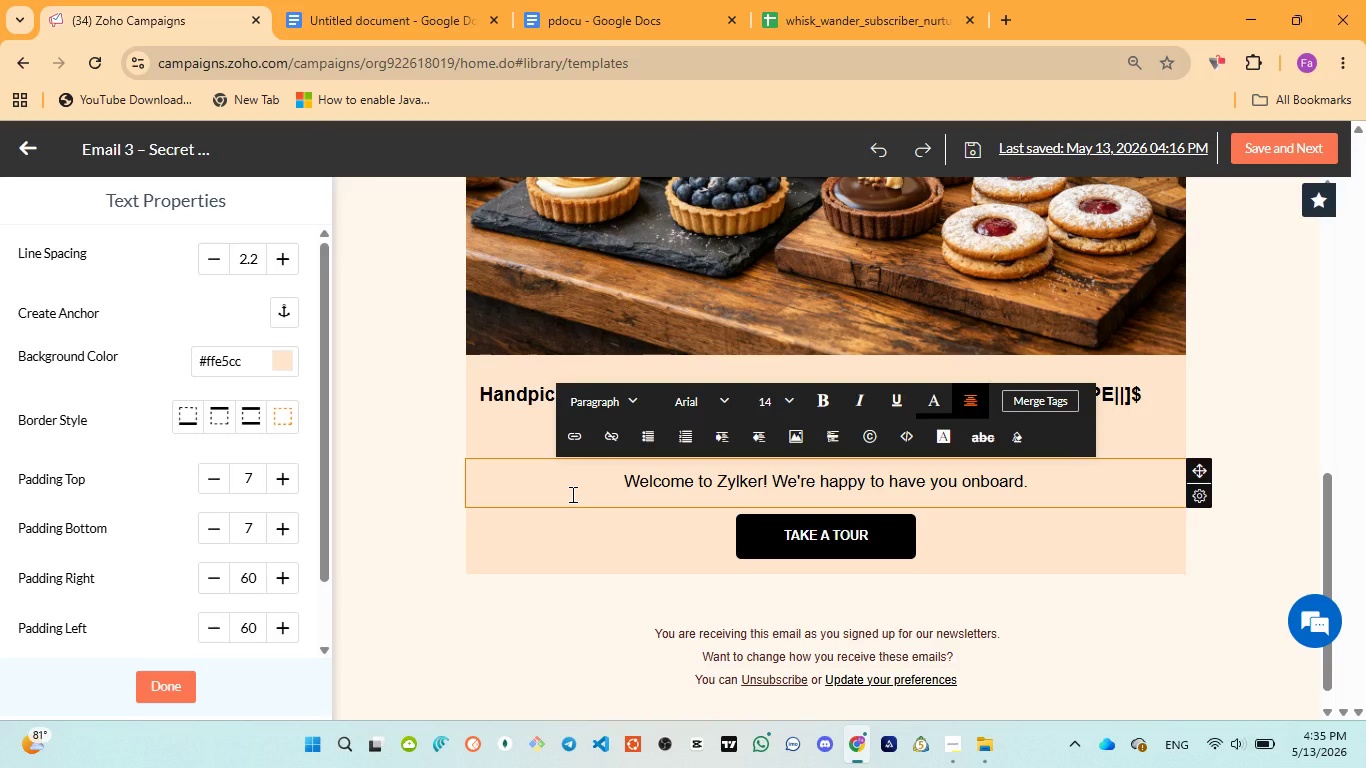 
mouse_move([51, 70])
 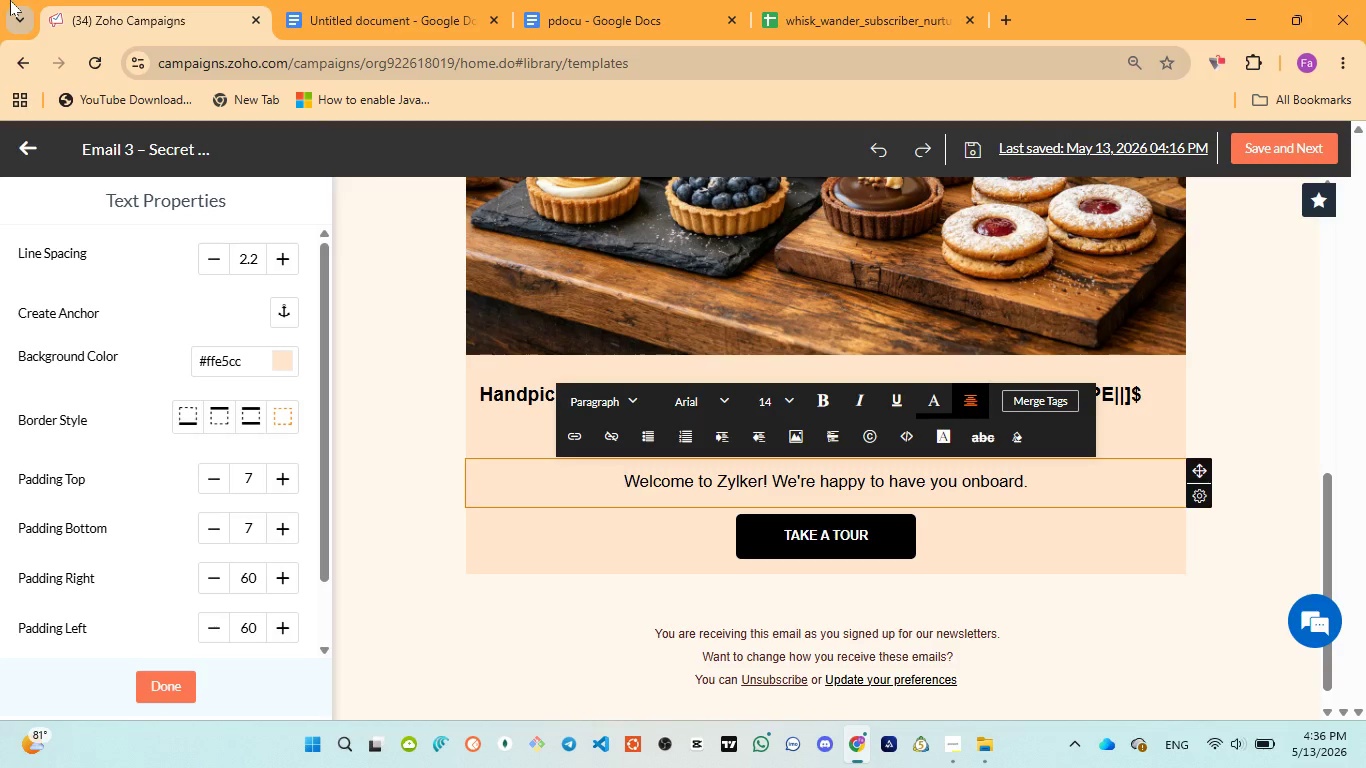 
mouse_move([384, -2])
 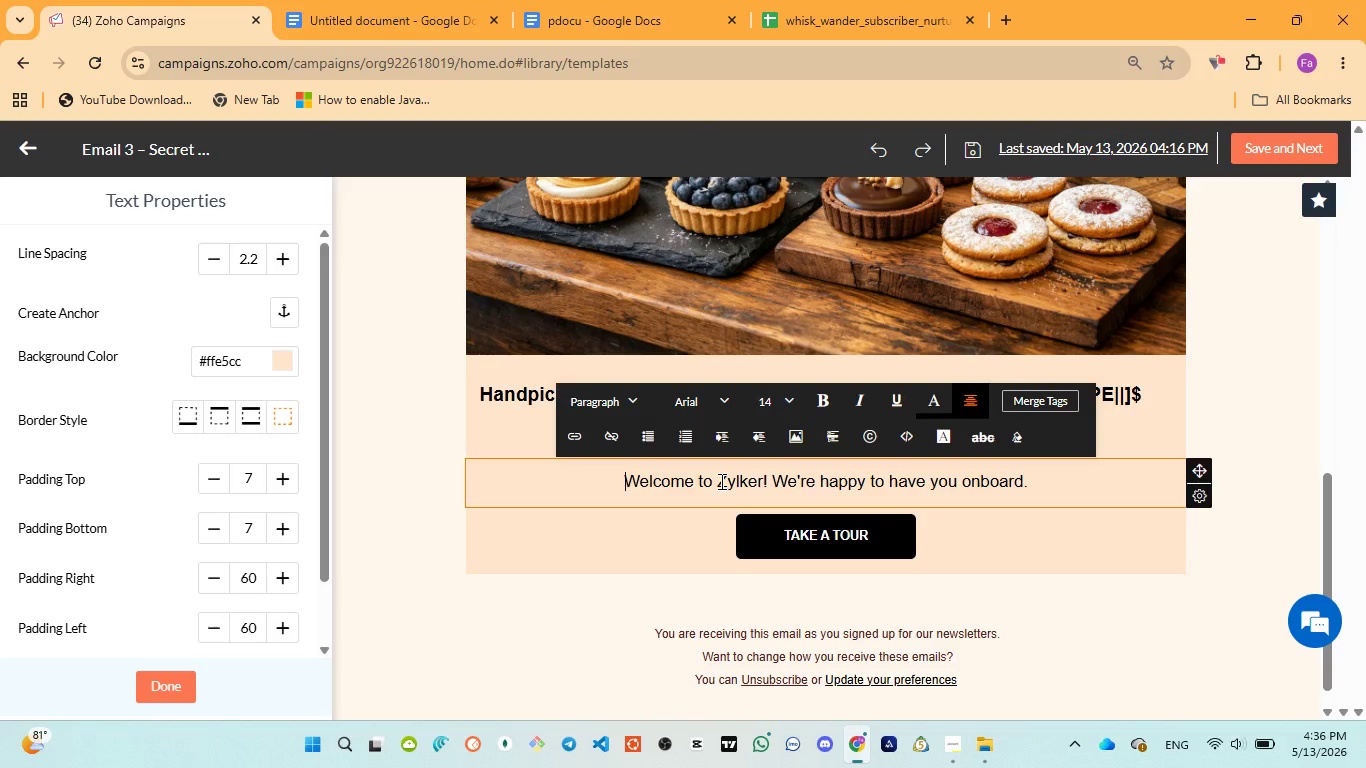 
left_click([720, 481])
 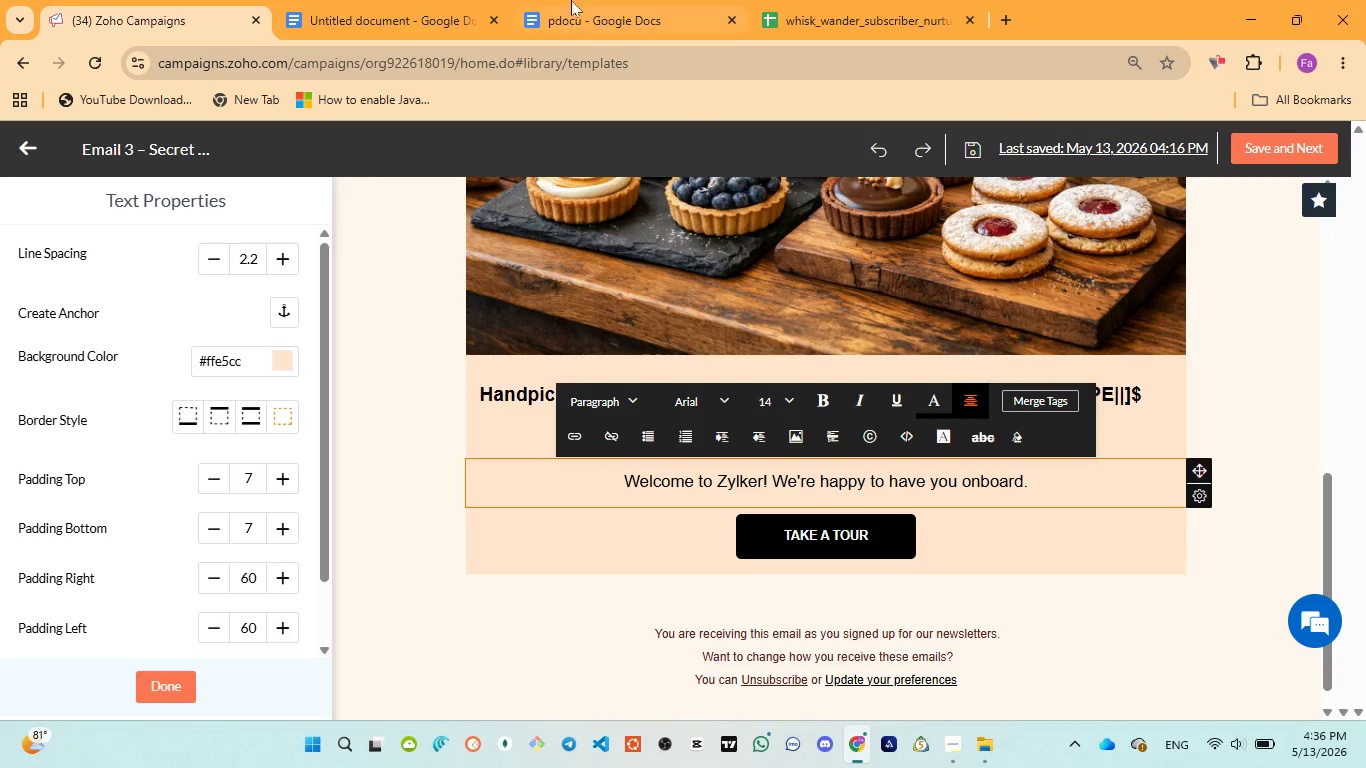 
left_click([568, 0])
 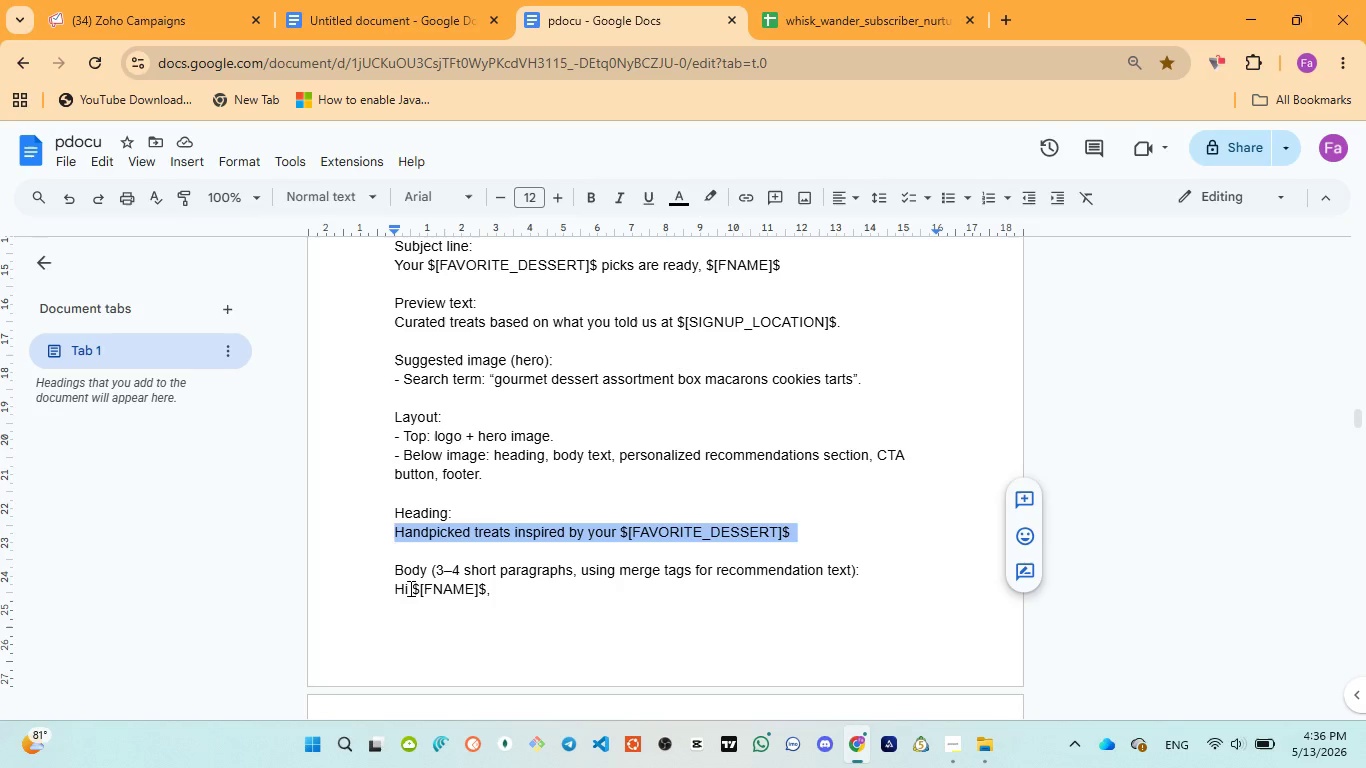 
scroll: coordinate [452, 614], scroll_direction: down, amount: 2.0
 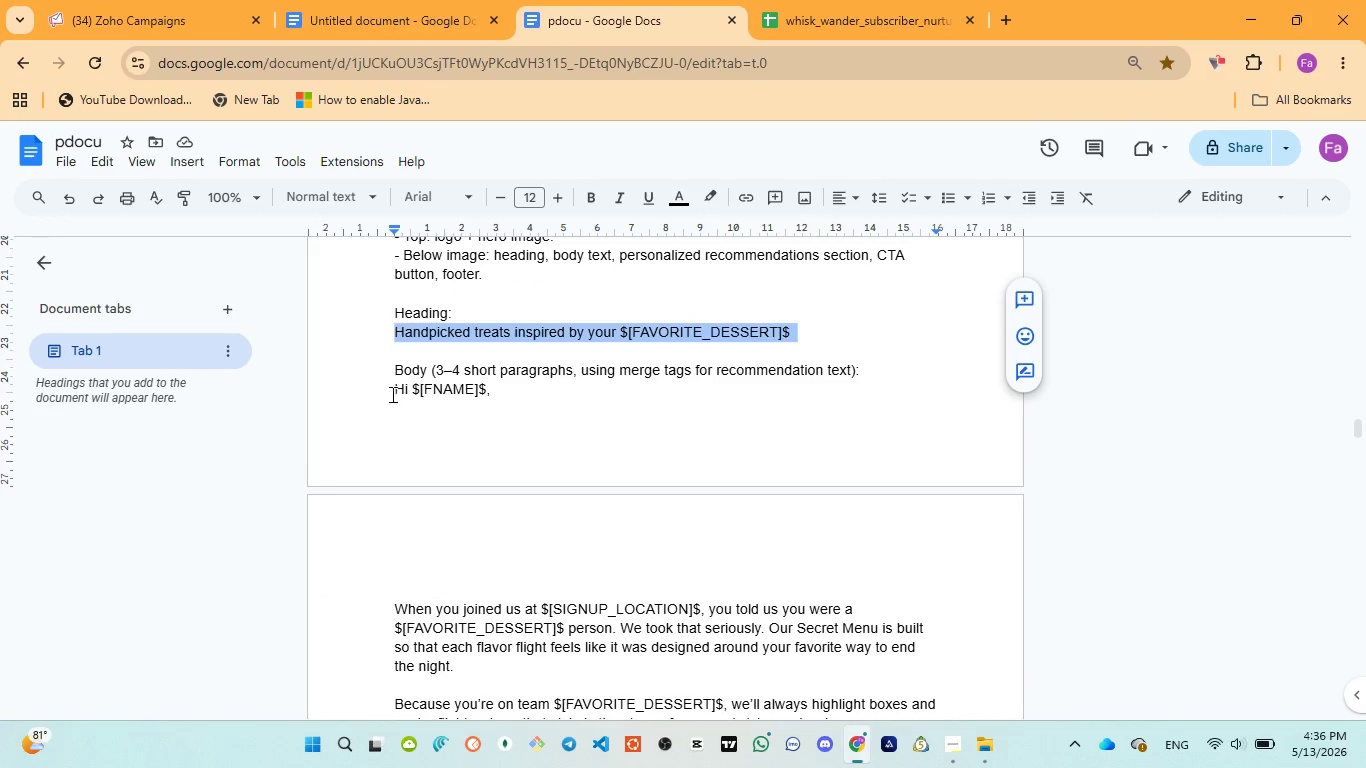 
left_click_drag(start_coordinate=[391, 394], to_coordinate=[938, 506])
 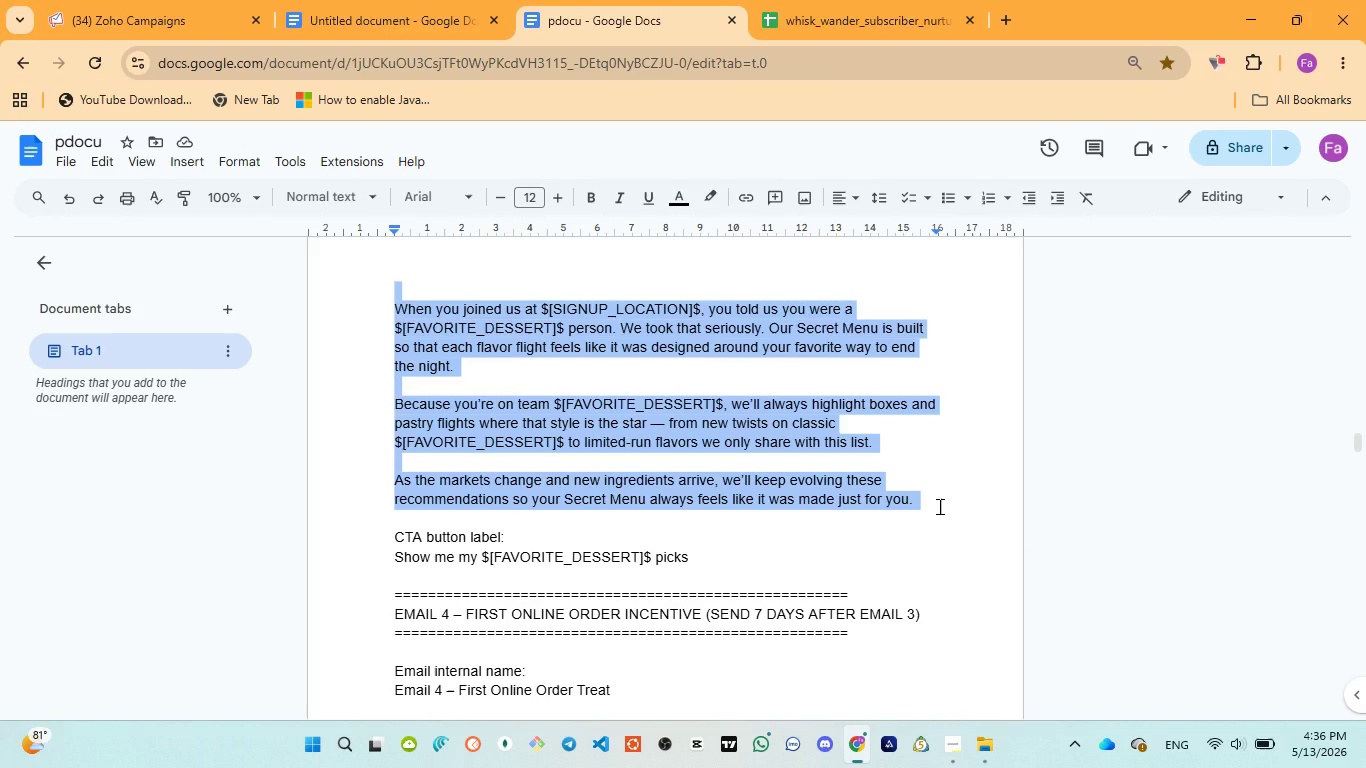 
scroll: coordinate [431, 568], scroll_direction: down, amount: 3.0
 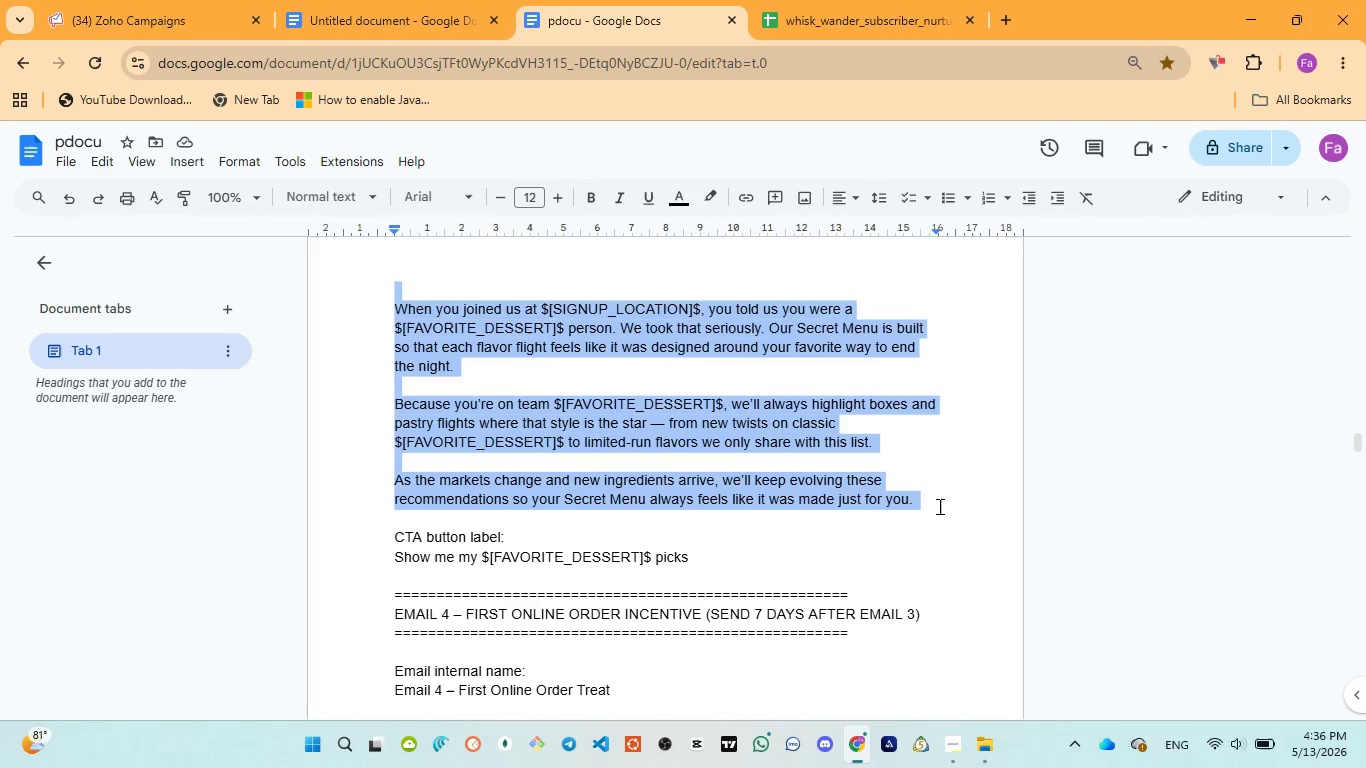 
key(Control+C)
 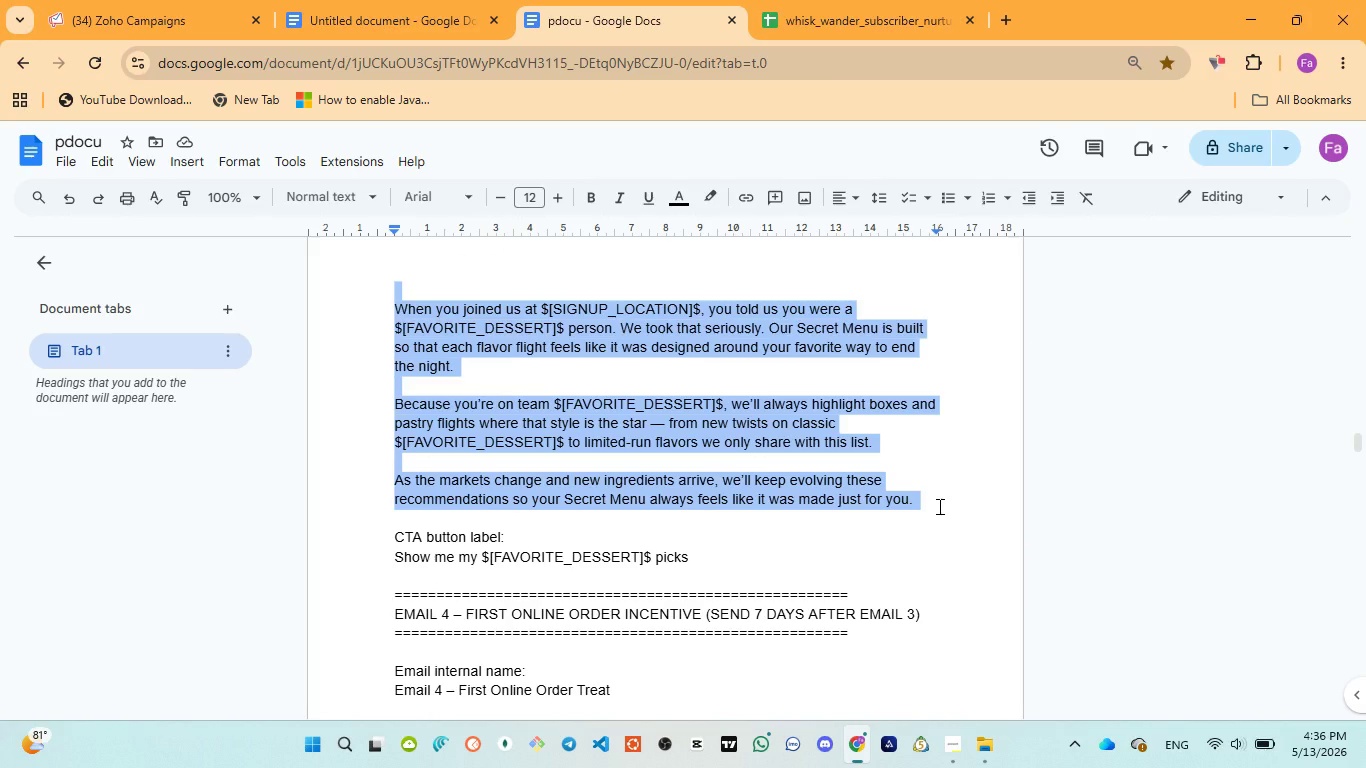 
key(Control+C)
 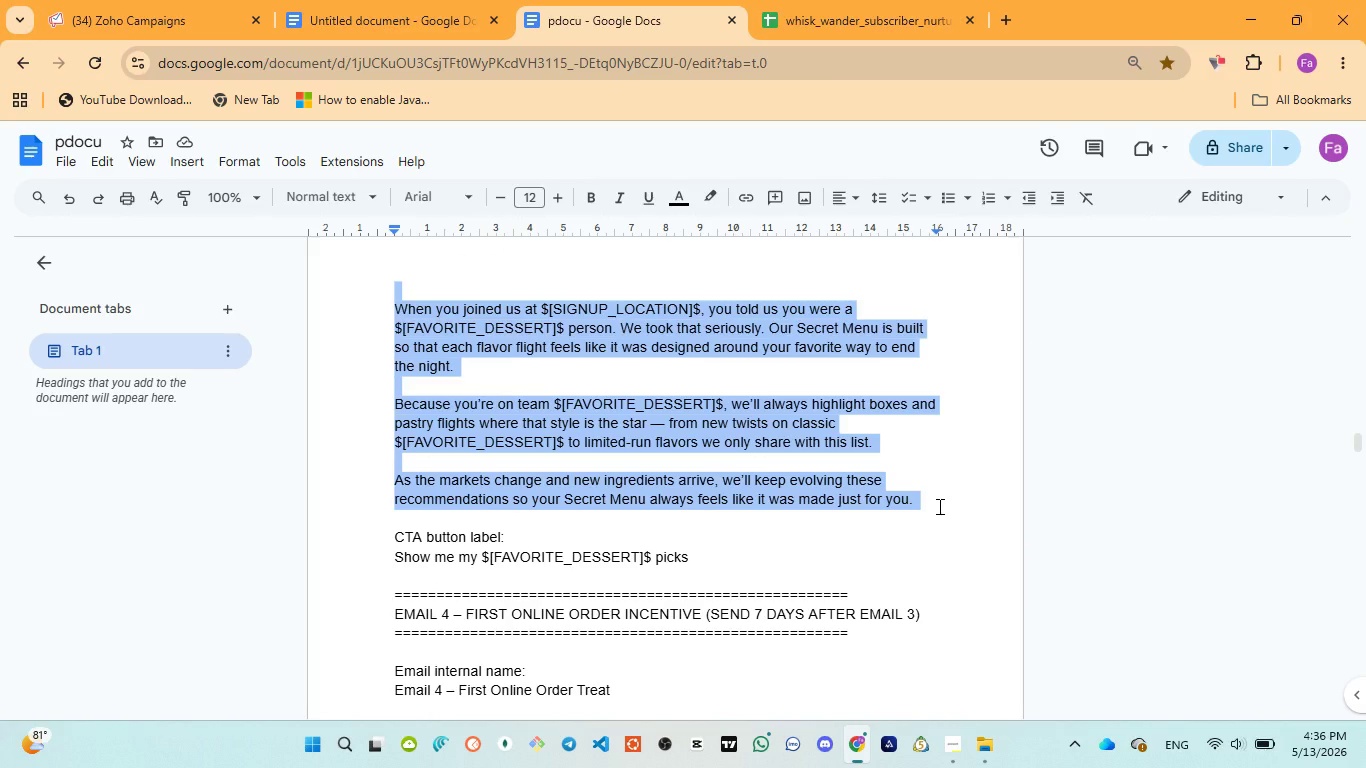 
key(Control+C)
 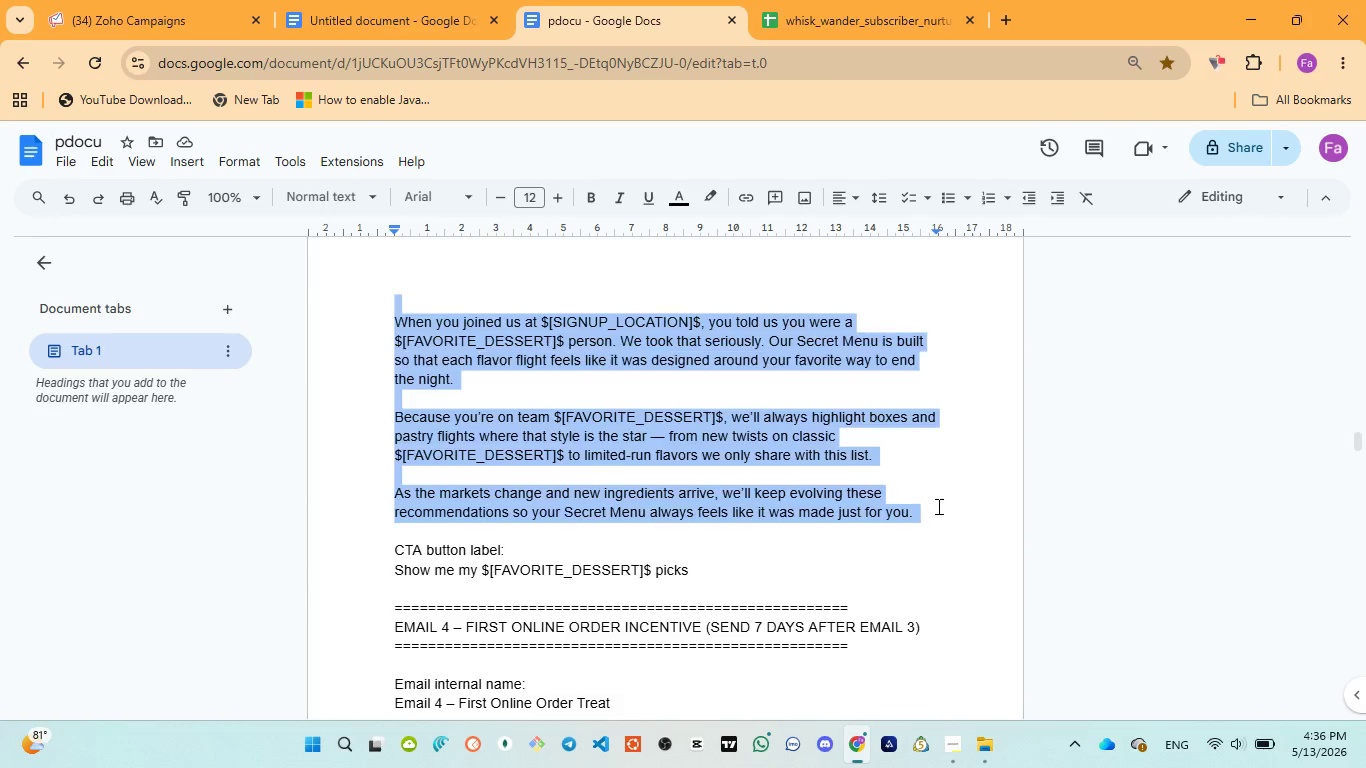 
scroll: coordinate [937, 506], scroll_direction: up, amount: 3.0
 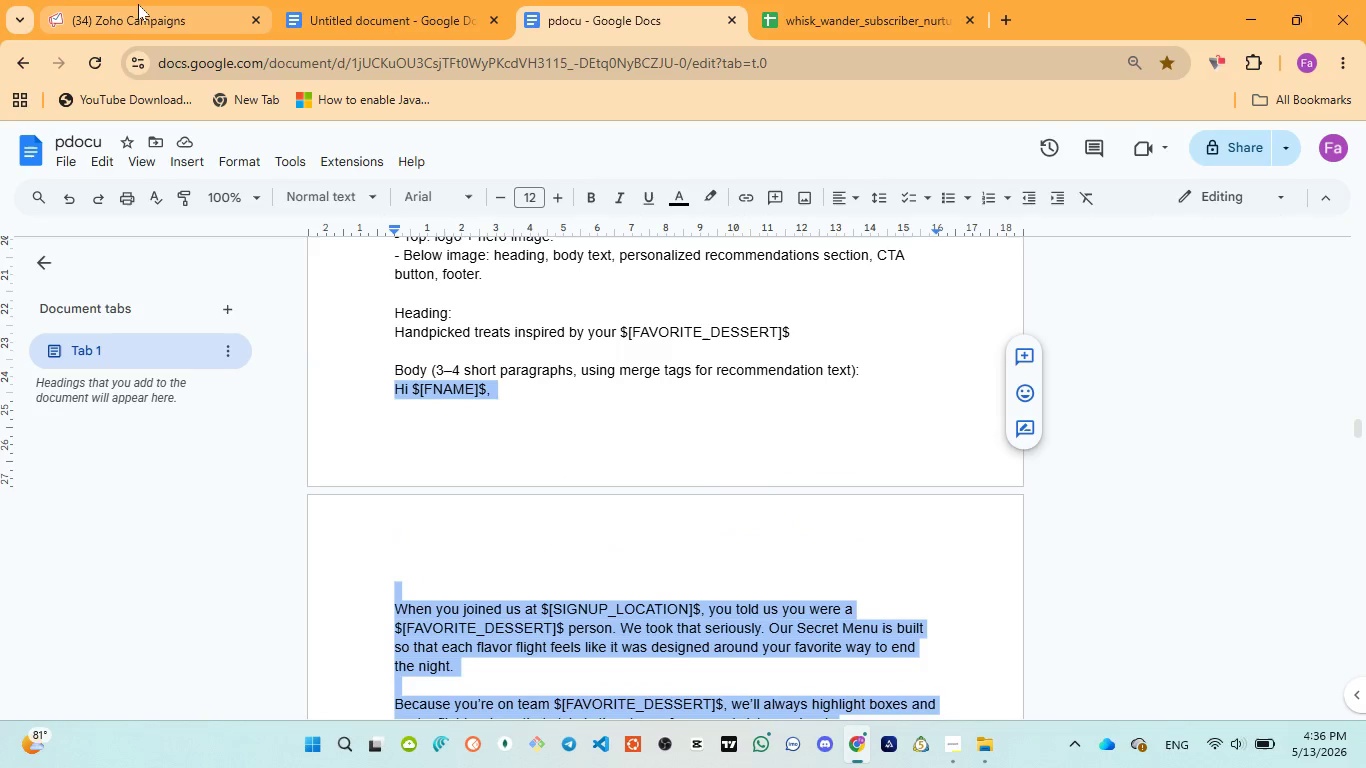 
left_click([138, 4])
 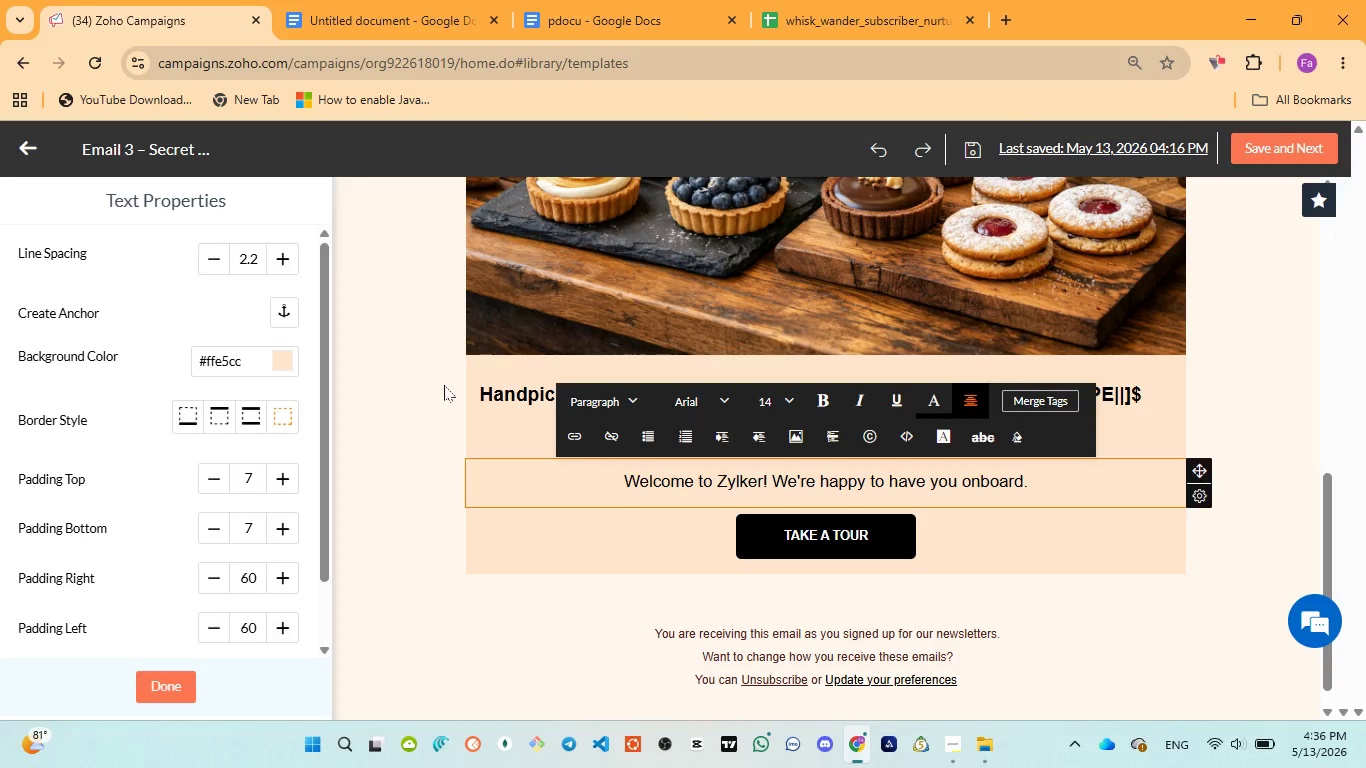 
key(Control+ControlLeft)
 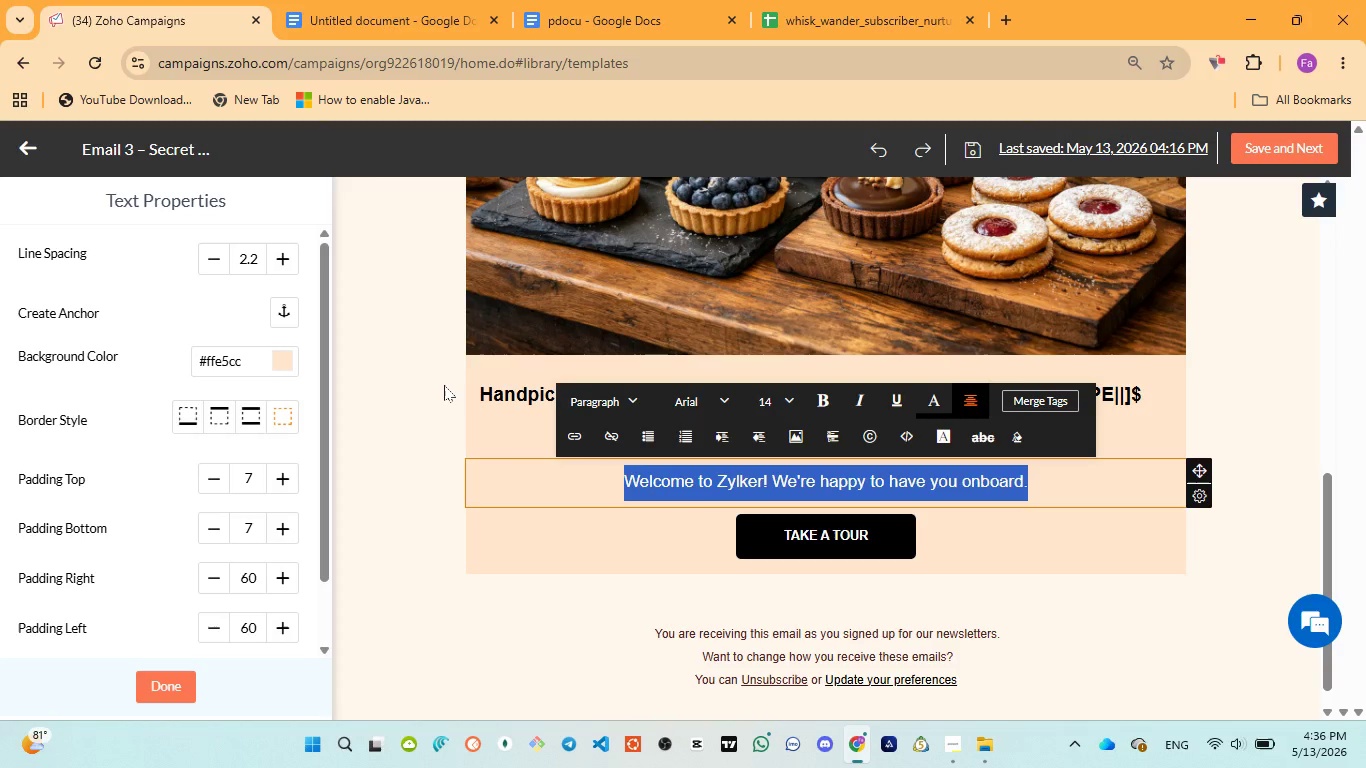 
key(Control+A)
 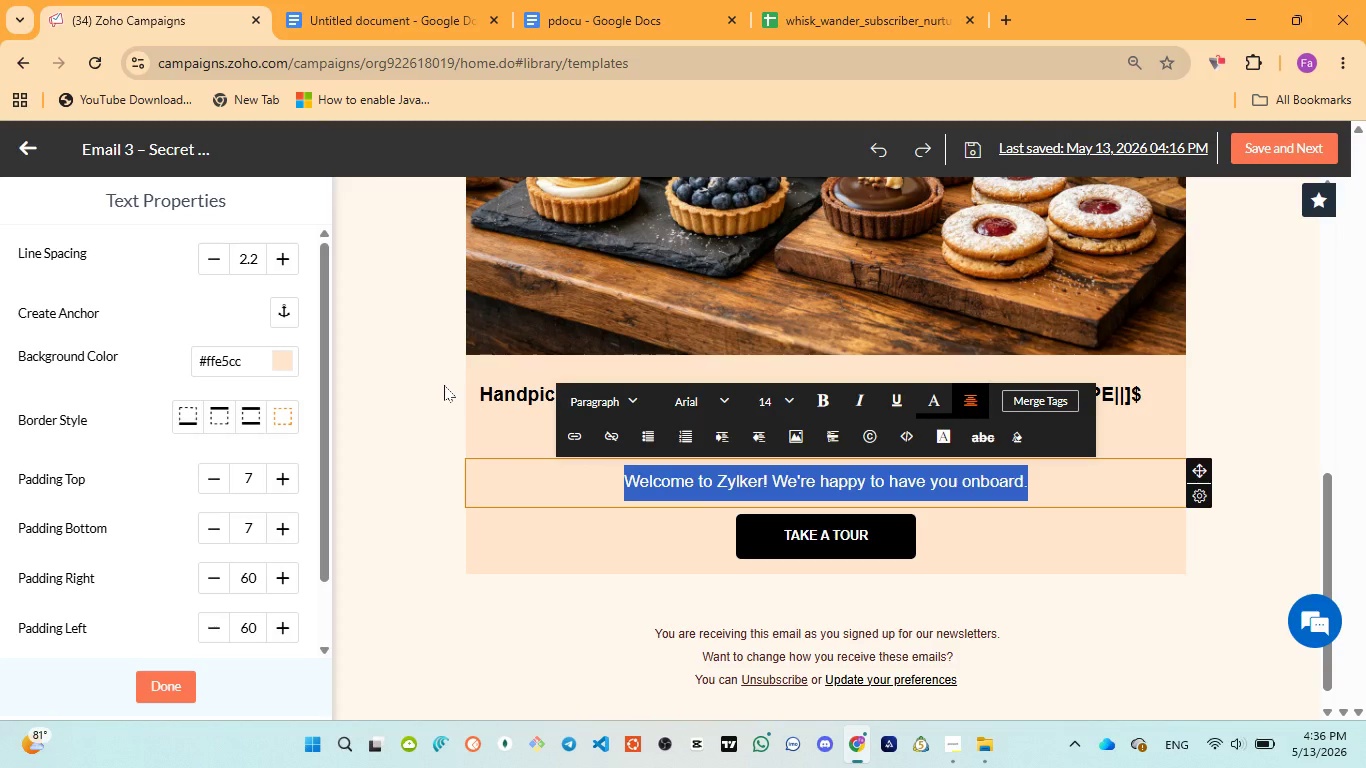 
type(Hi )
 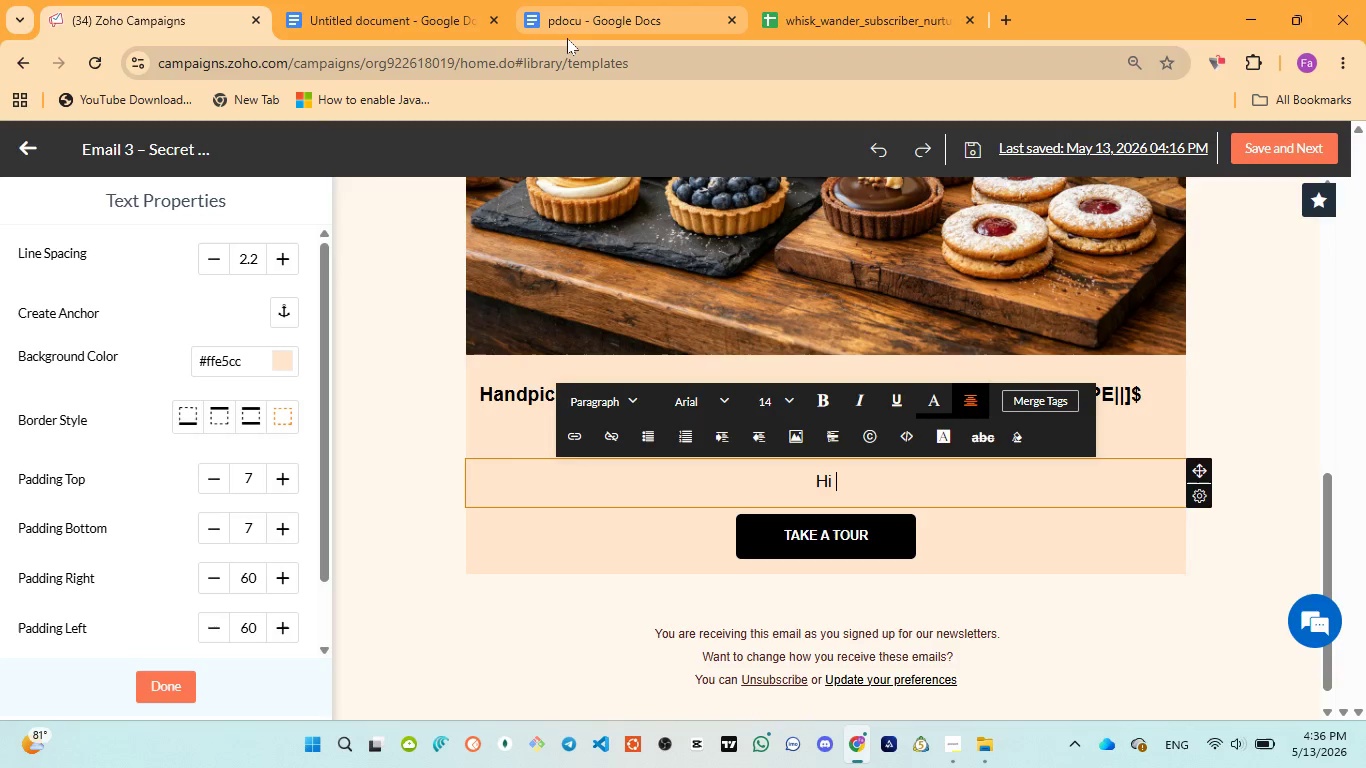 
wait(7.44)
 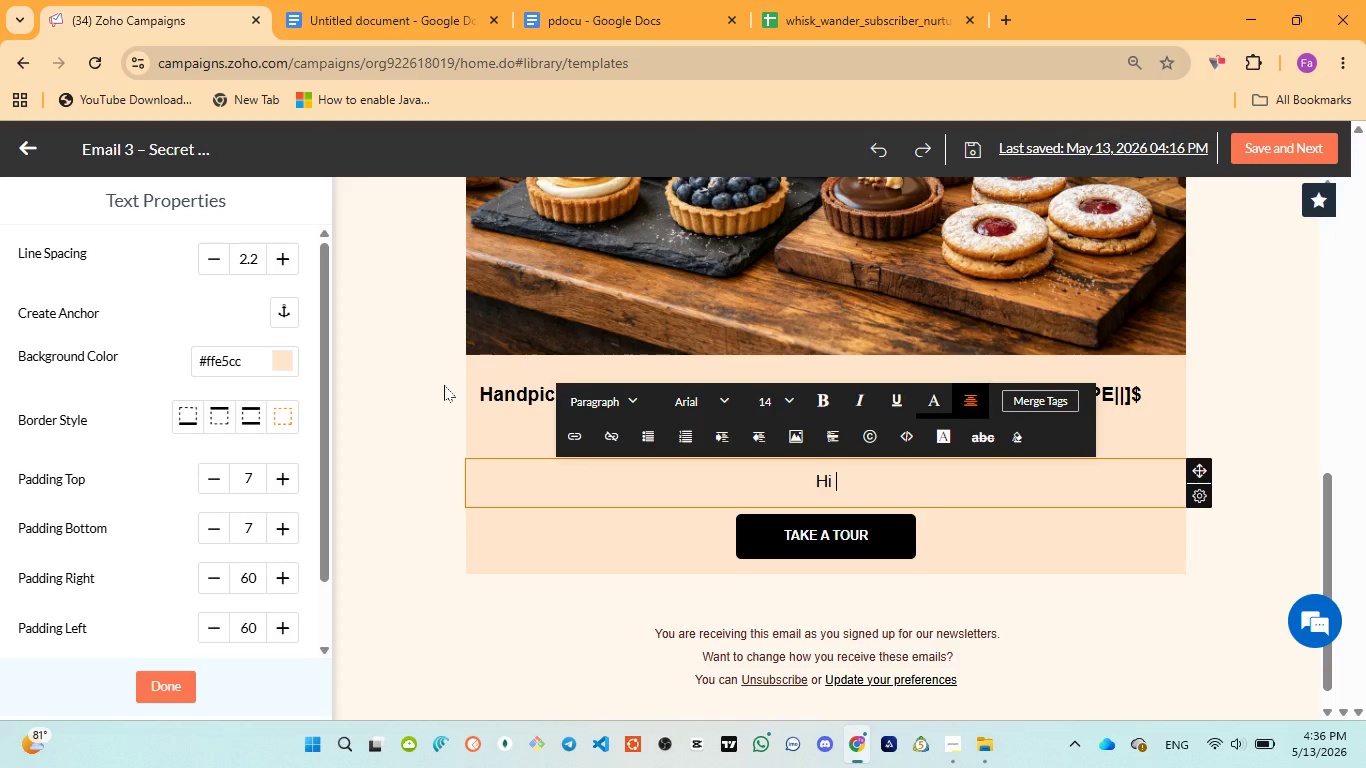 
left_click([567, 38])
 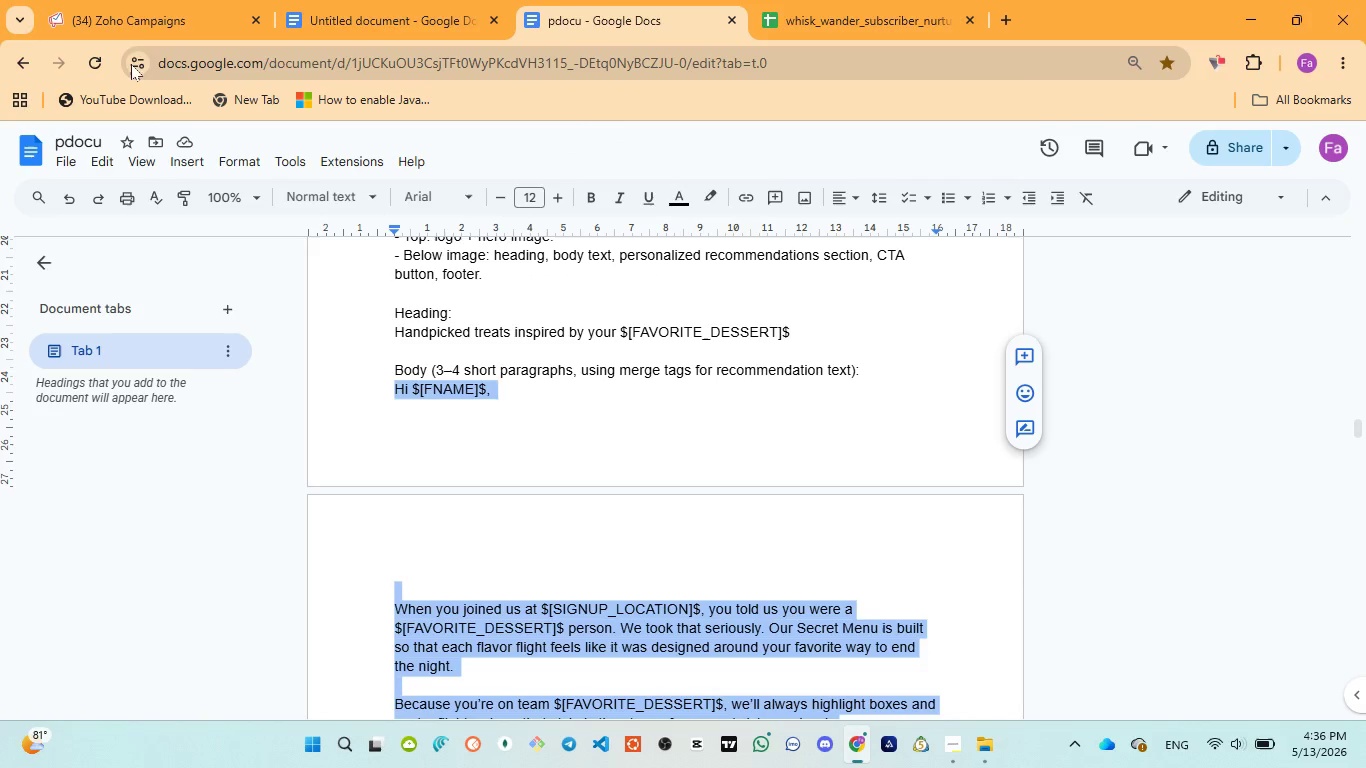 
left_click([137, 36])
 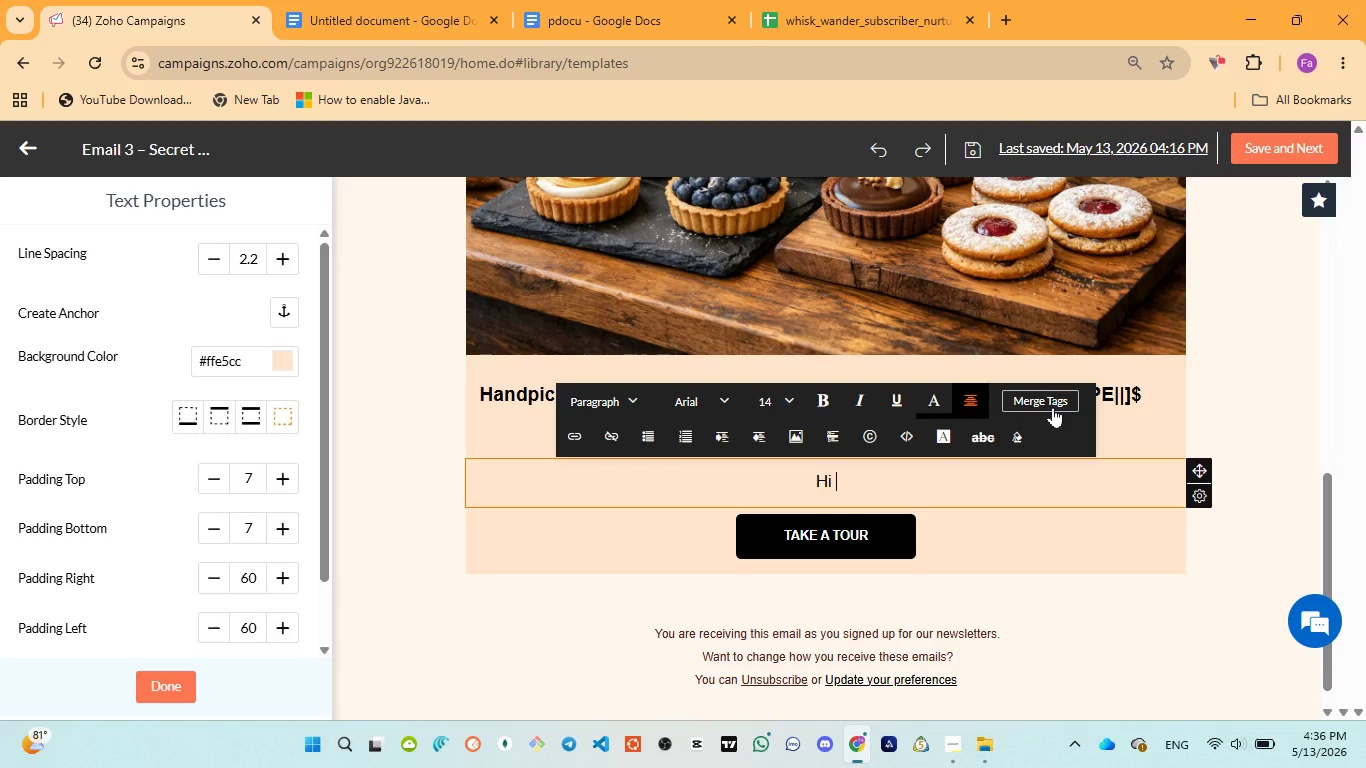 
left_click([1048, 403])
 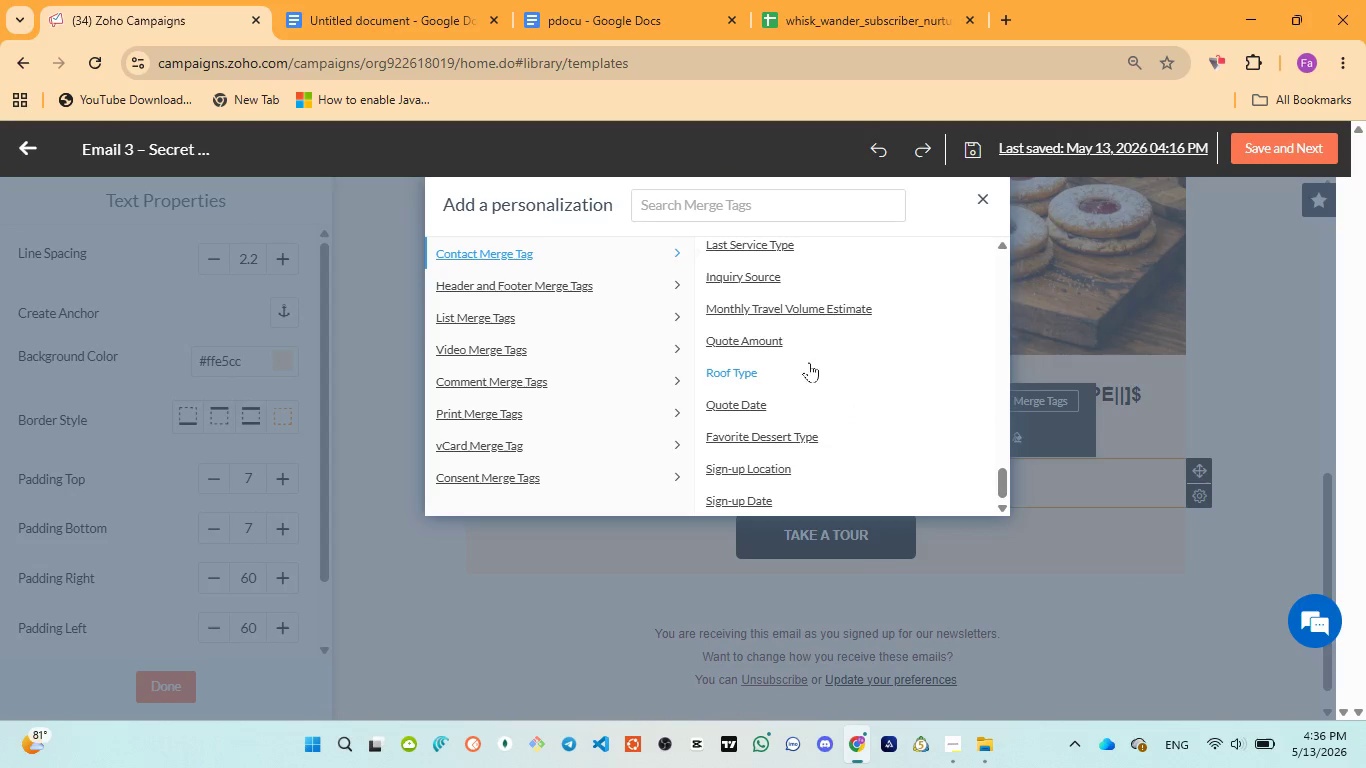 
scroll: coordinate [782, 309], scroll_direction: up, amount: 30.0
 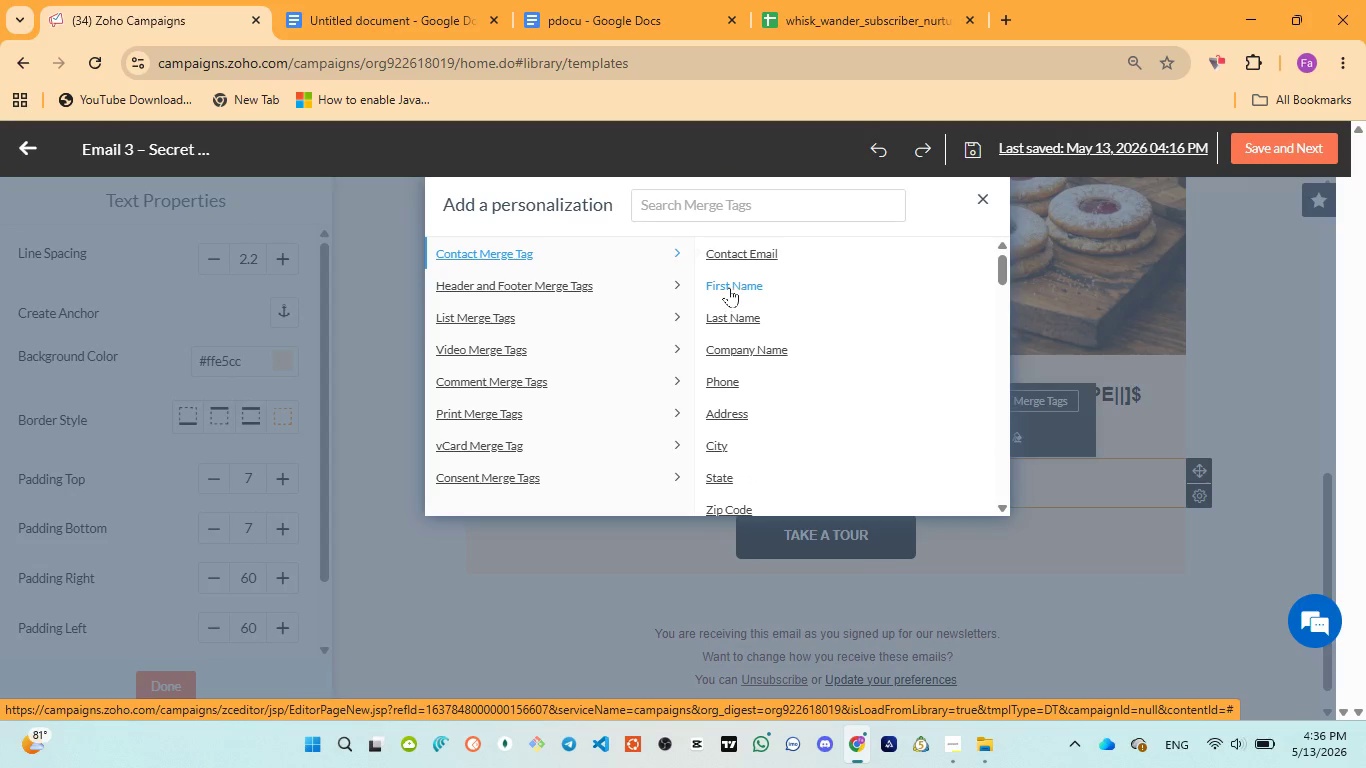 
left_click([729, 287])
 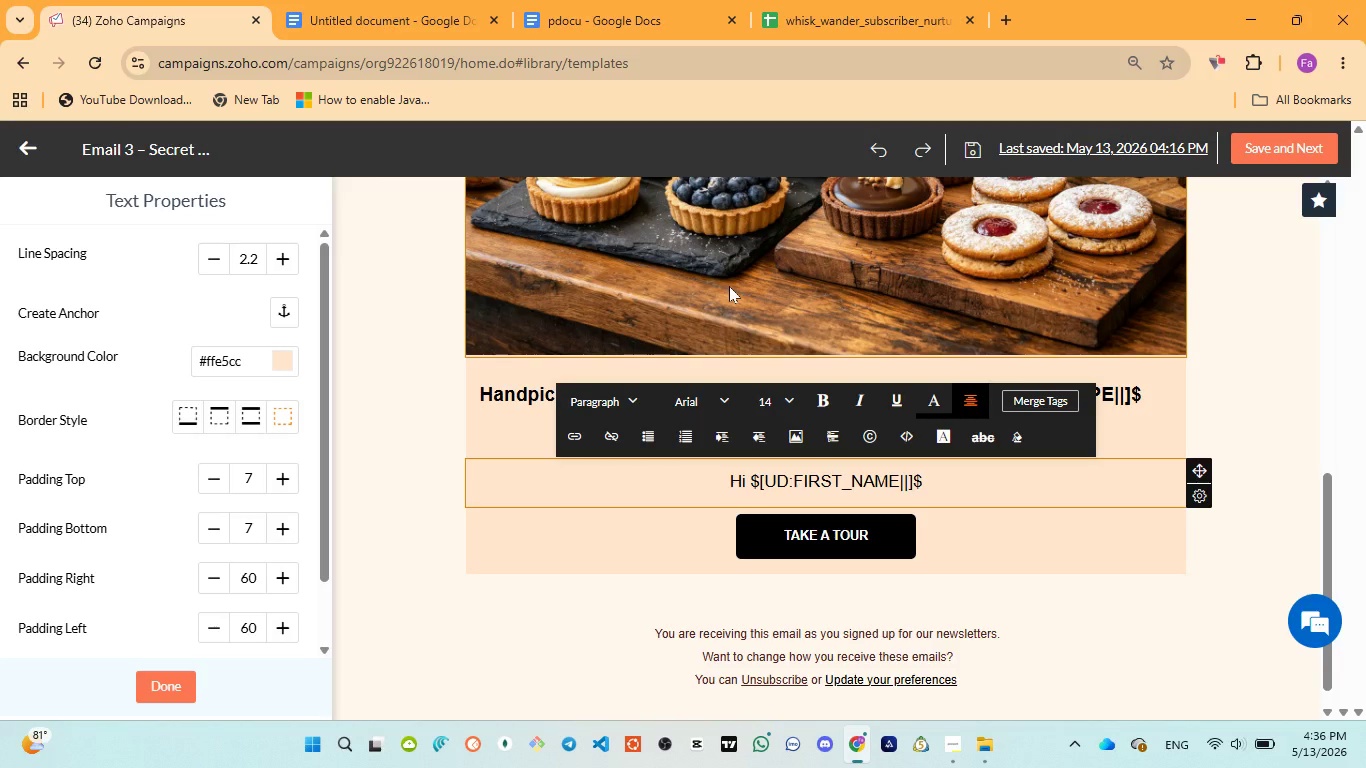 
wait(5.3)
 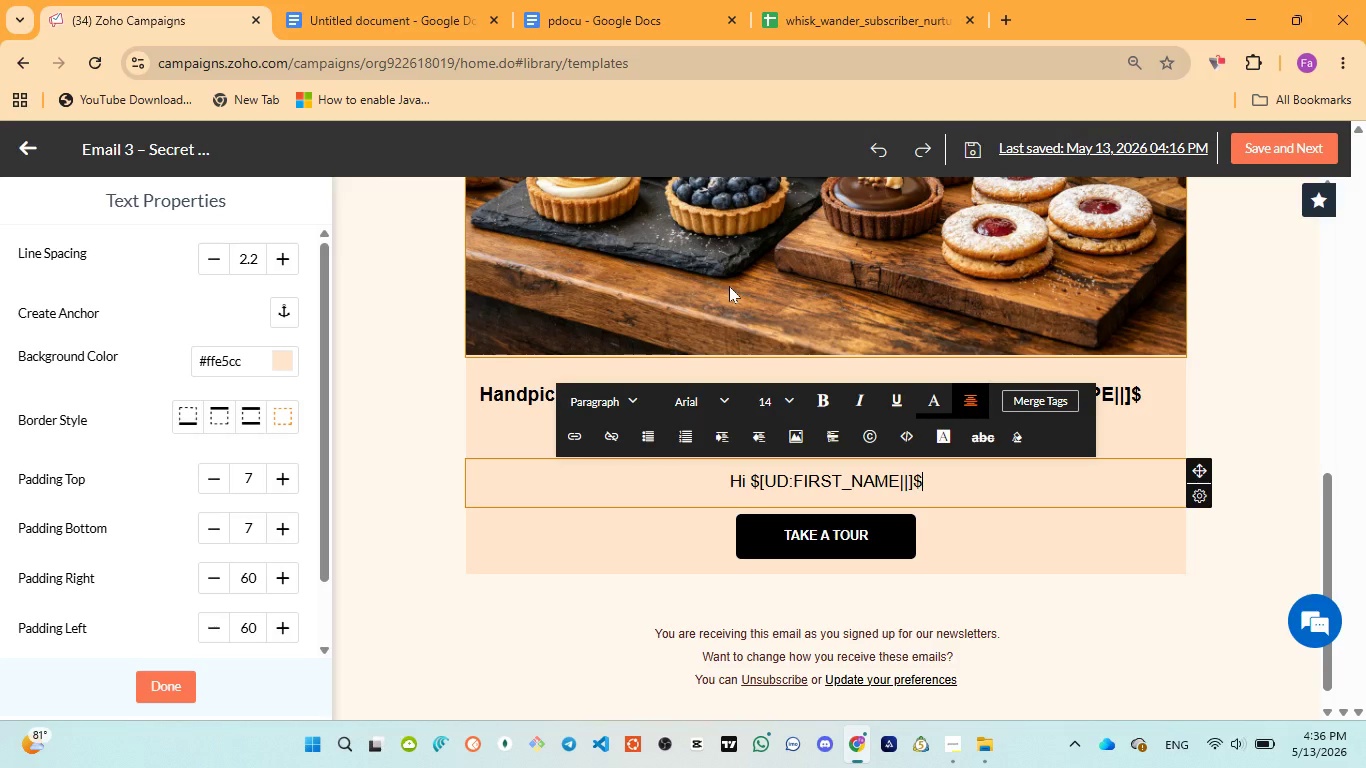 
key(Comma)
 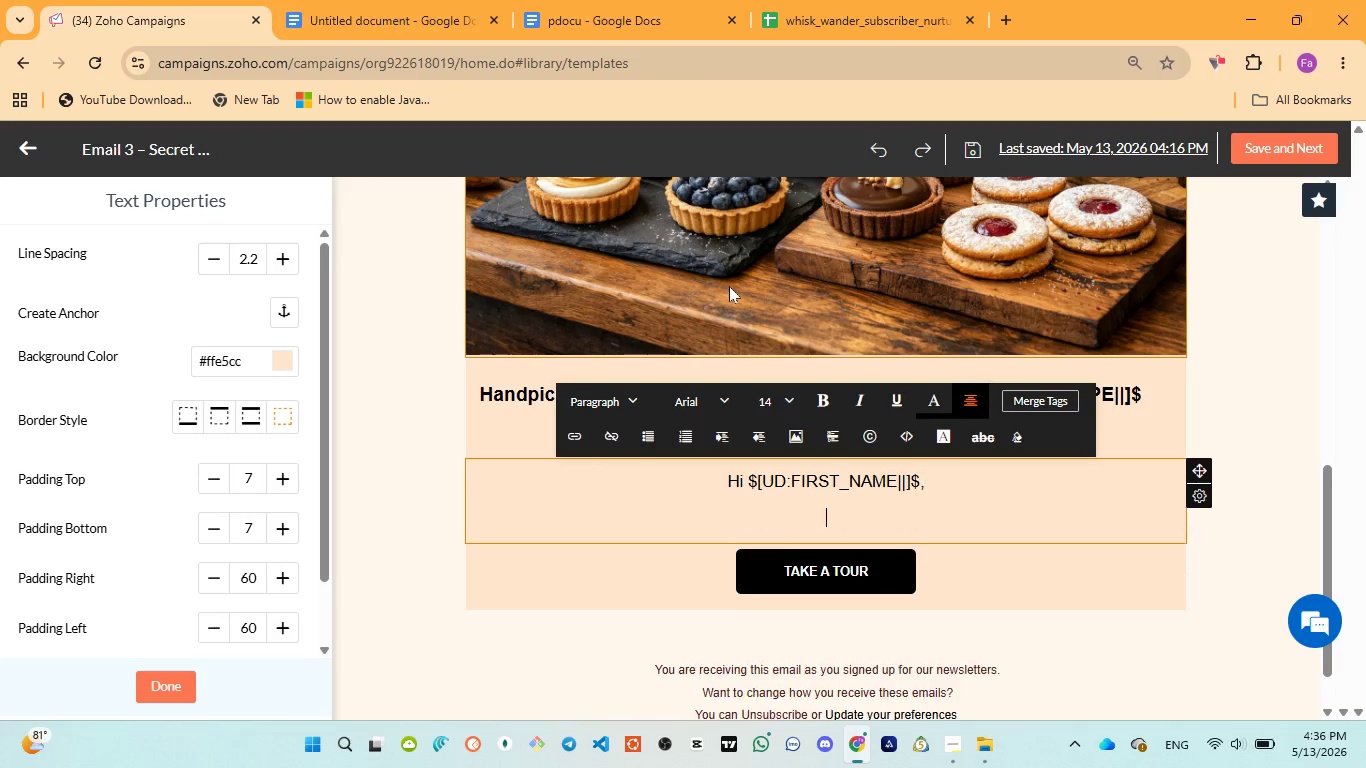 
key(Enter)
 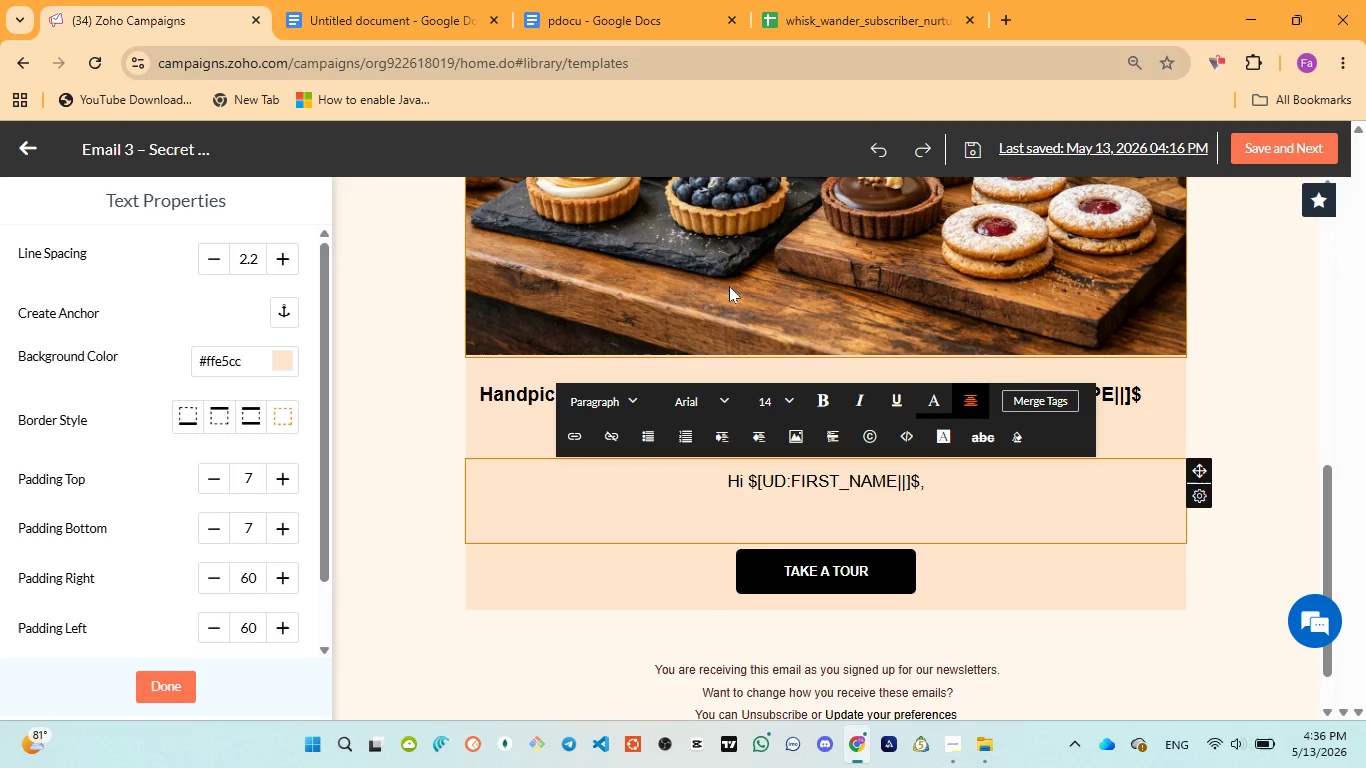 
key(Enter)
 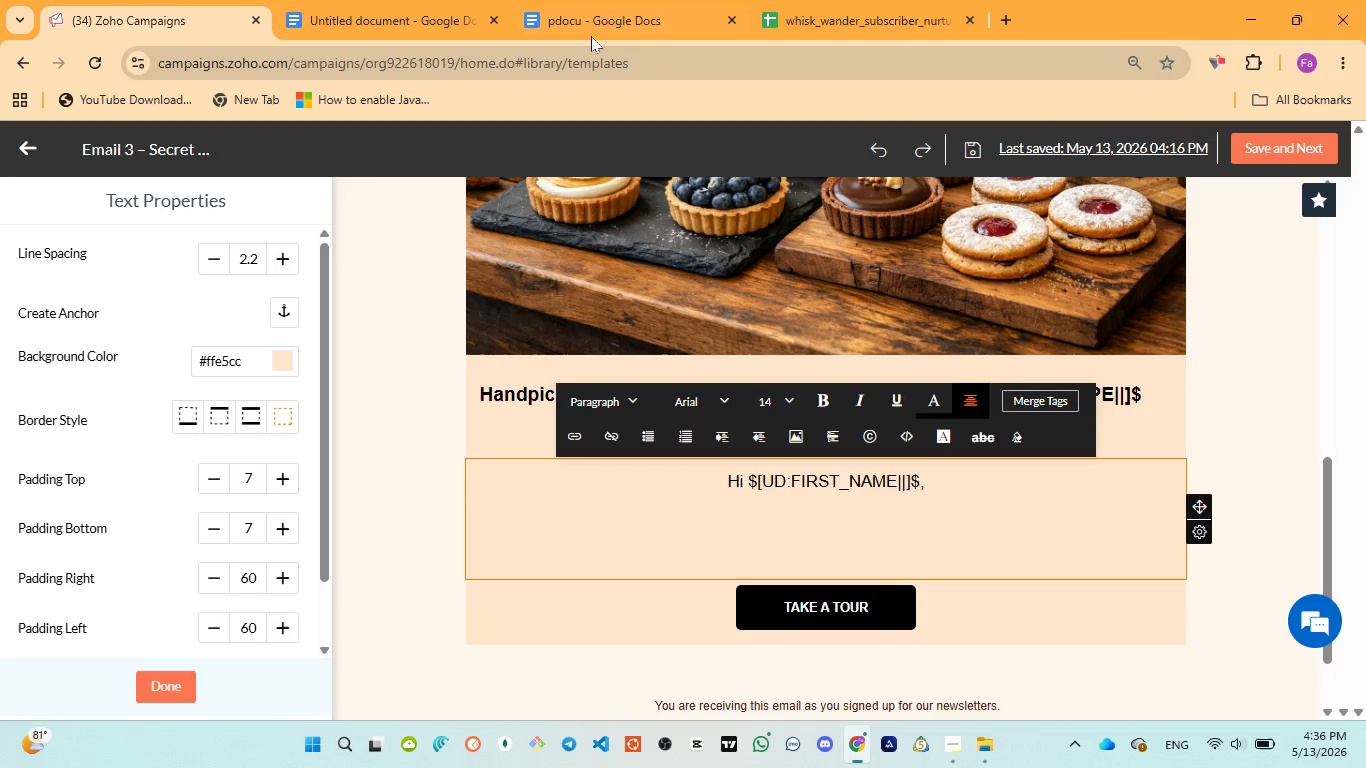 
left_click([585, 25])
 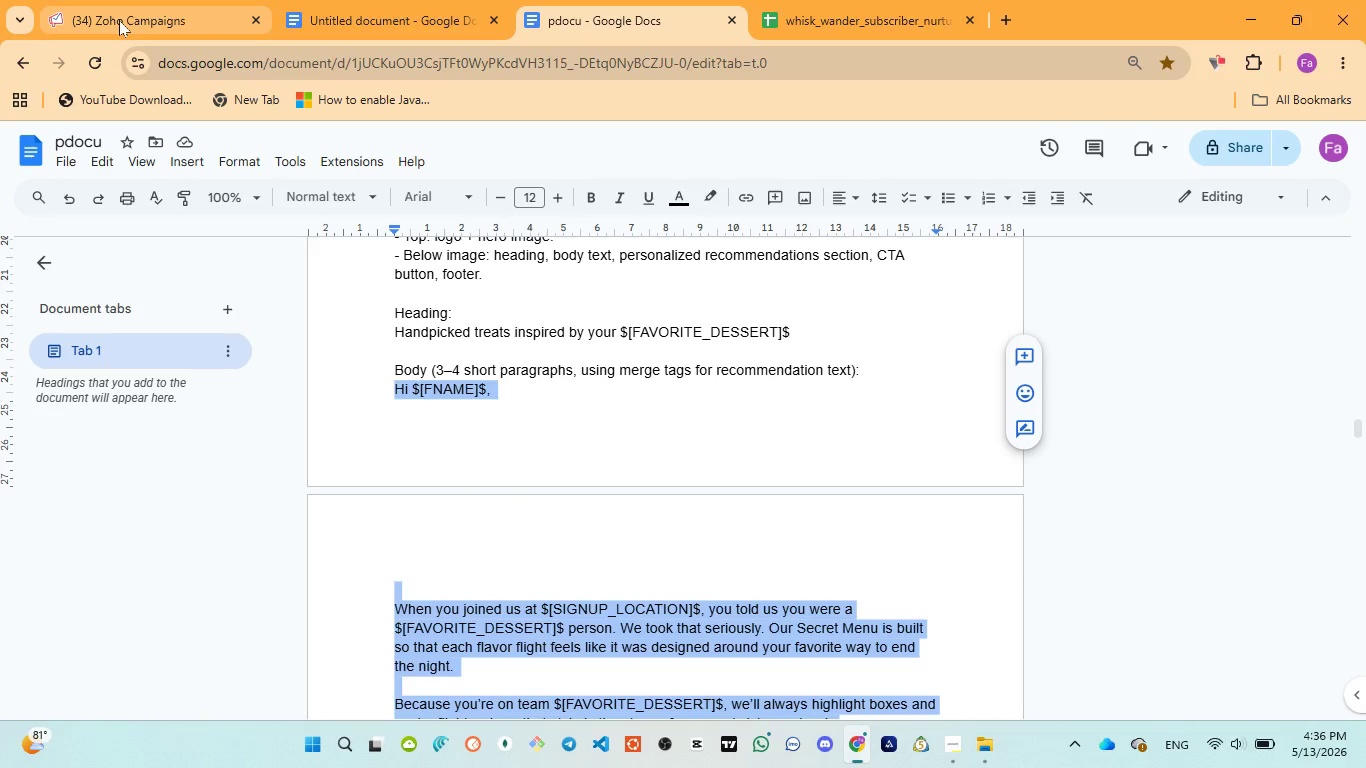 
scroll: coordinate [531, 474], scroll_direction: up, amount: 1.0
 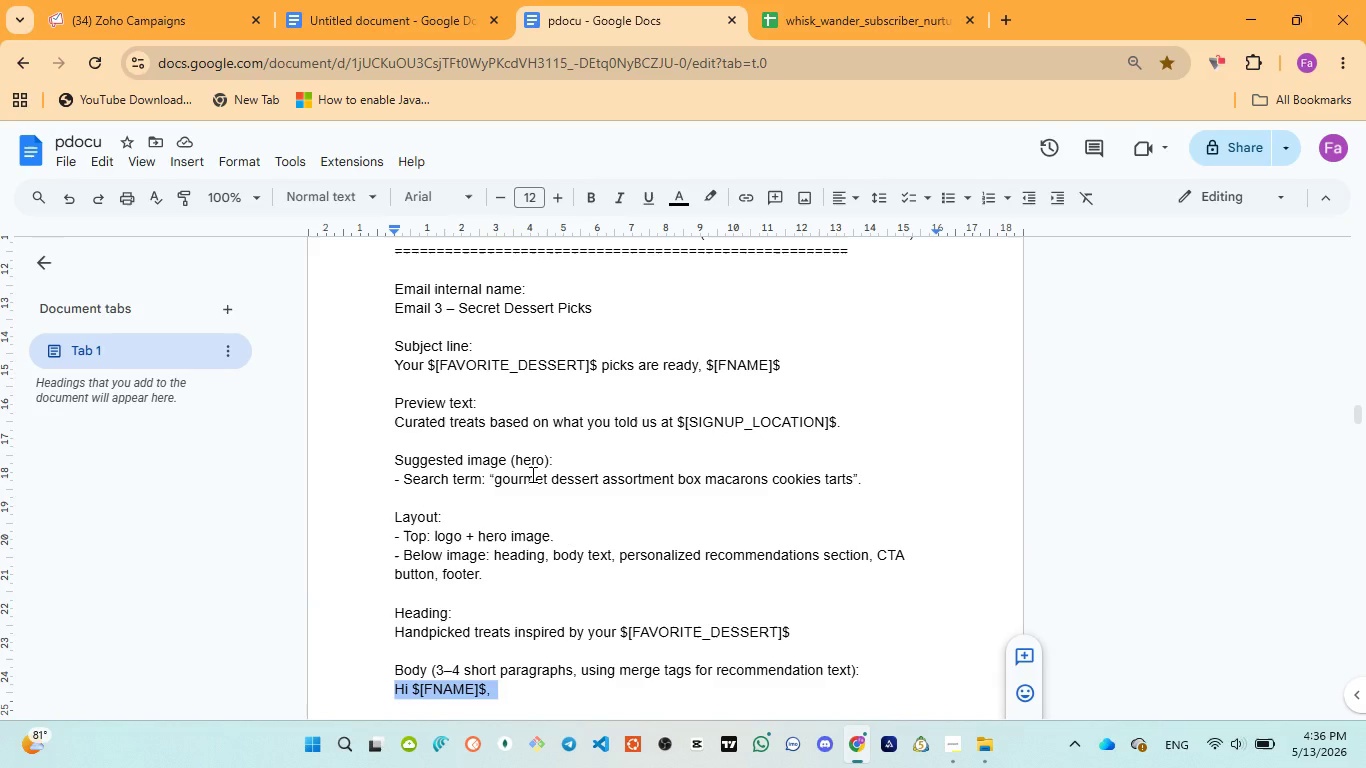 
scroll: coordinate [531, 474], scroll_direction: down, amount: 1.0
 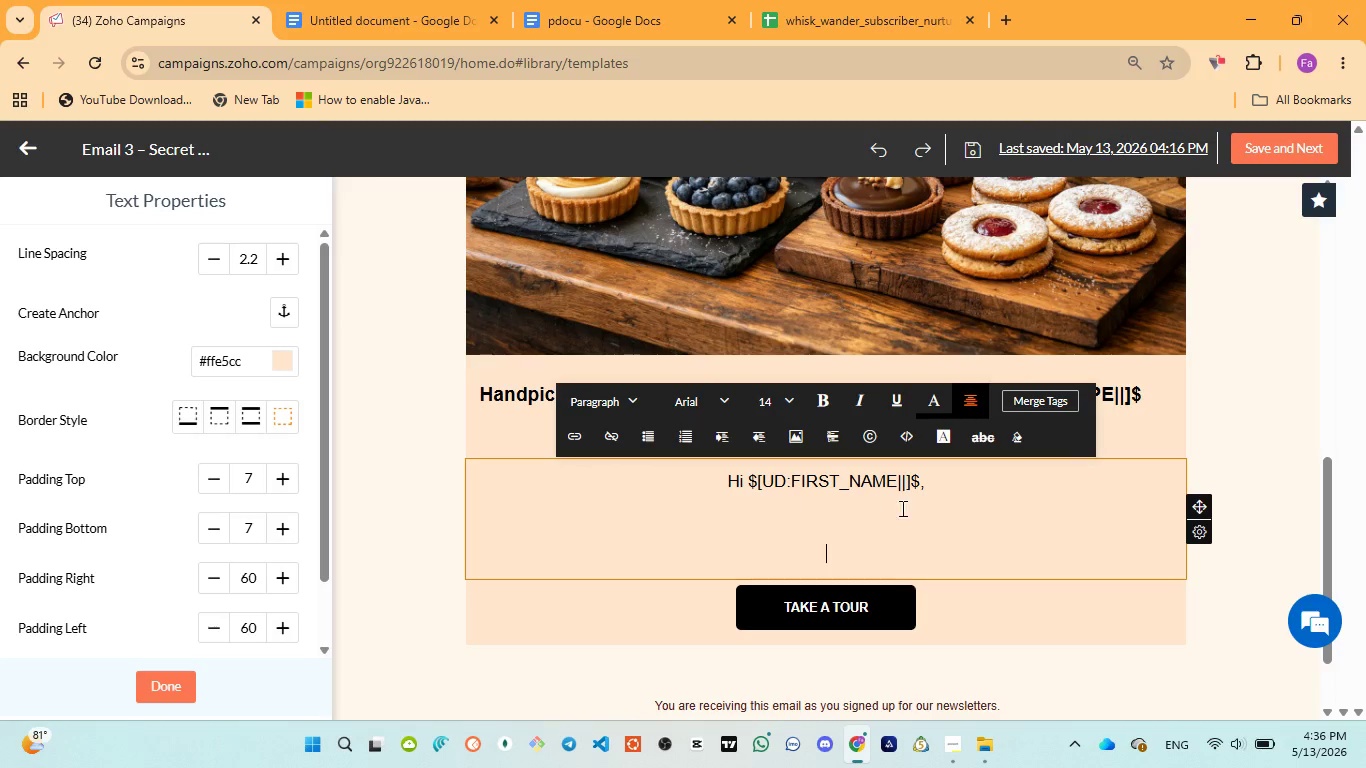 
type(When you joined us )
 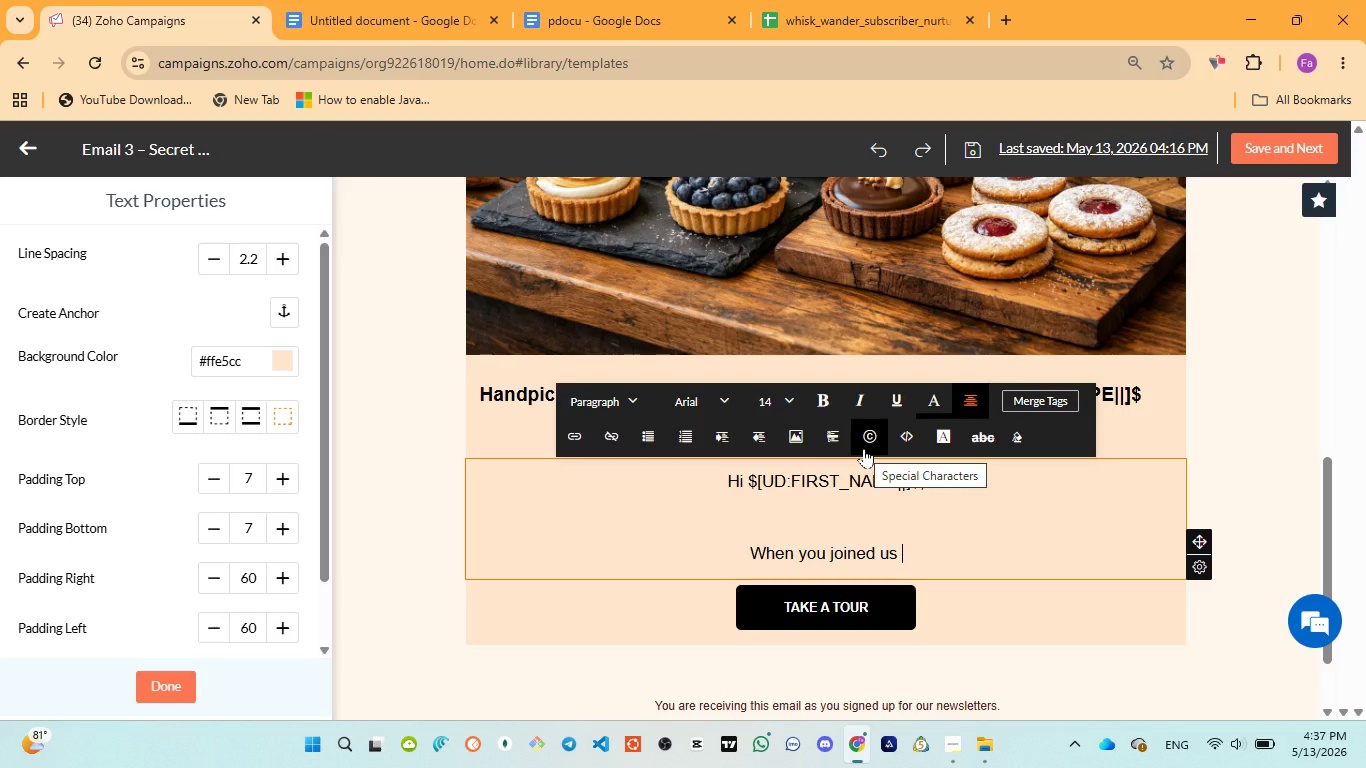 
wait(55.16)
 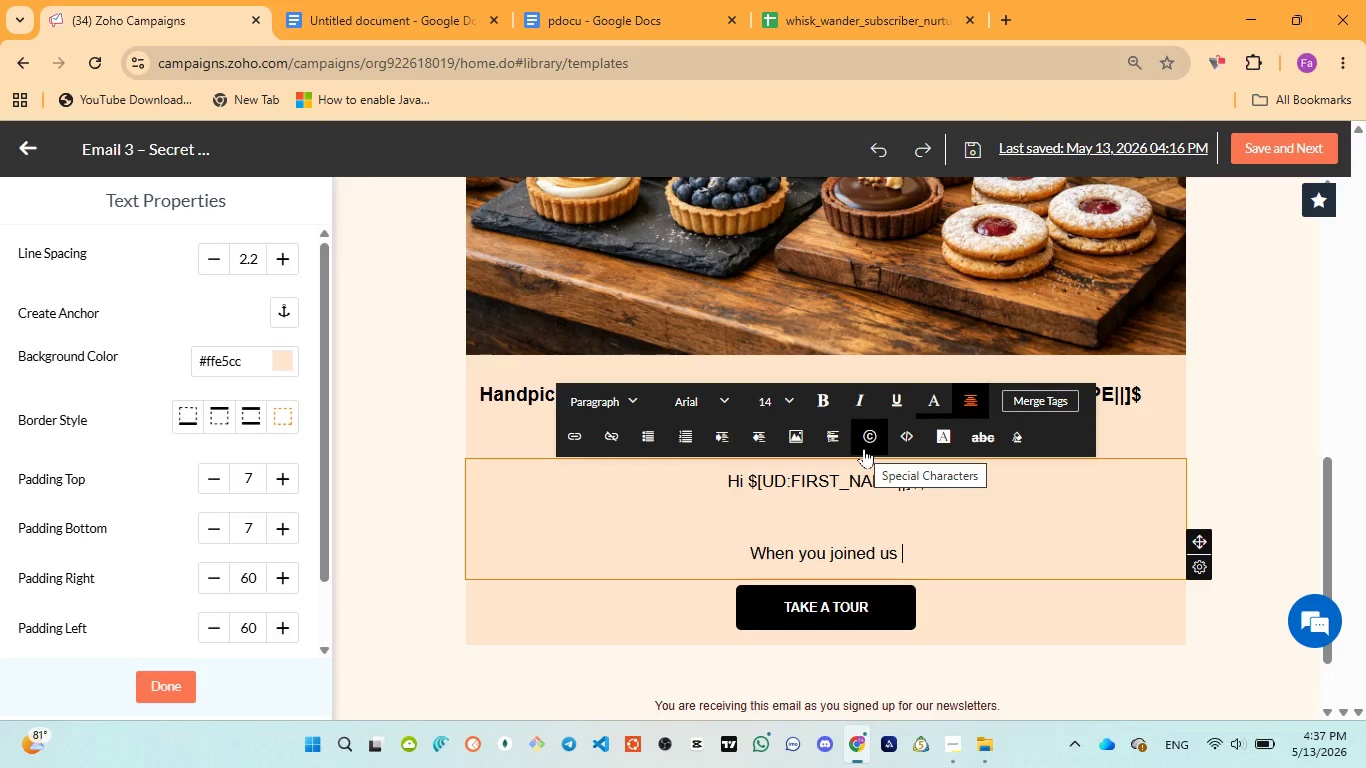 
left_click([622, 13])
 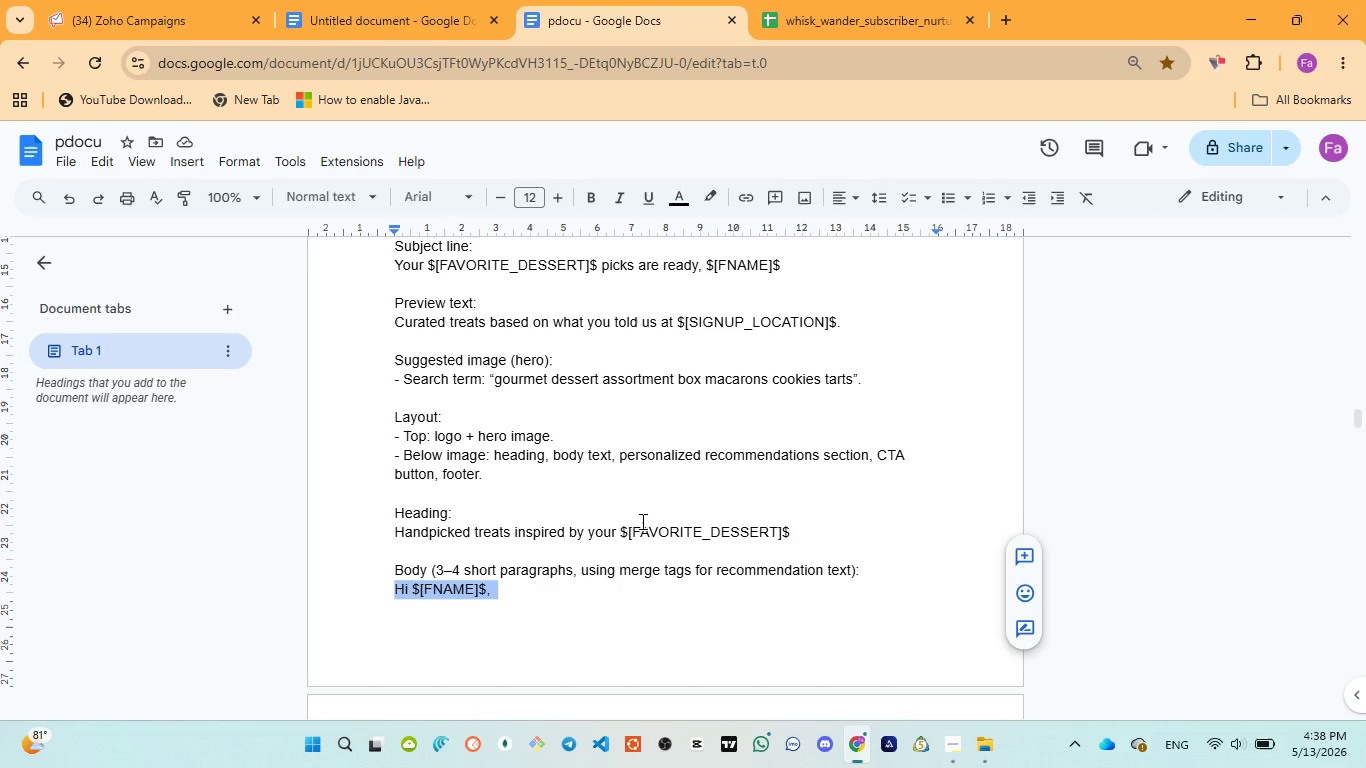 
scroll: coordinate [637, 547], scroll_direction: down, amount: 3.0
 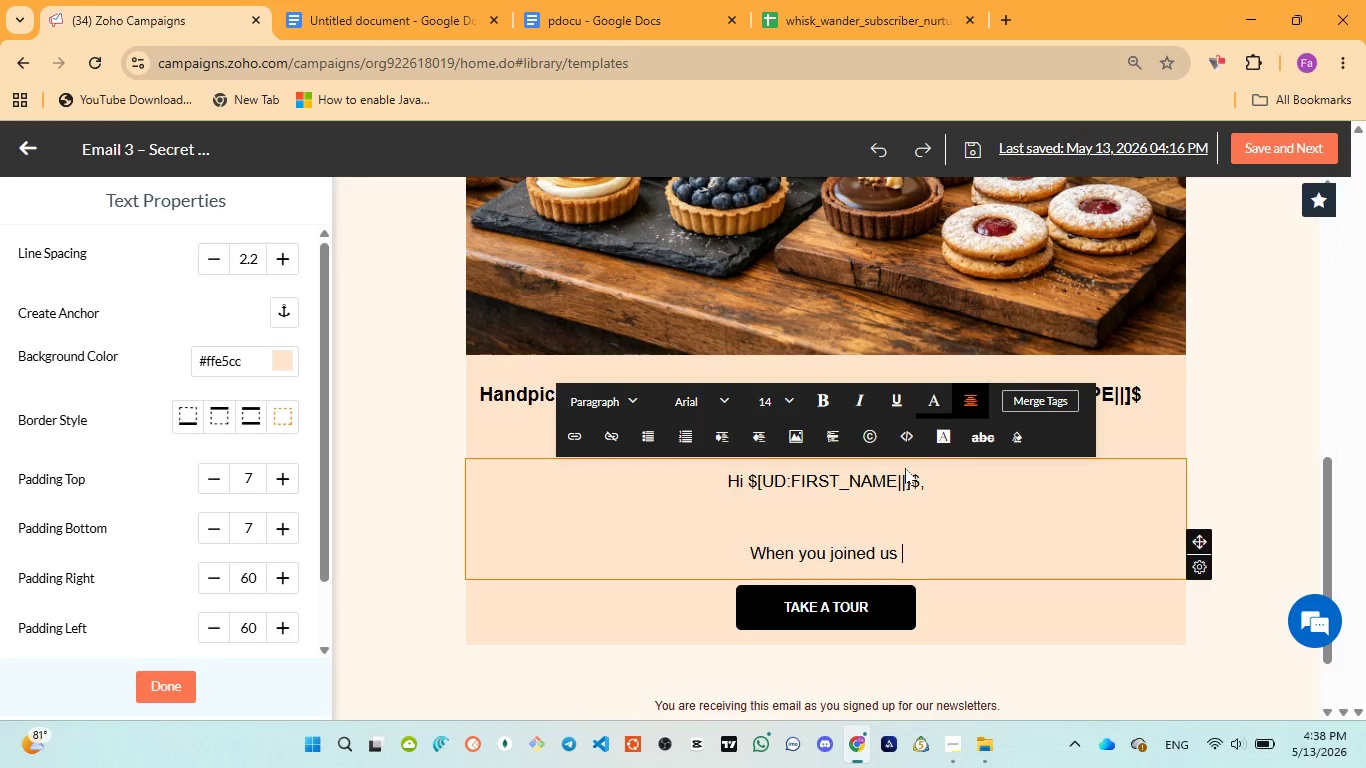 
type(at )
 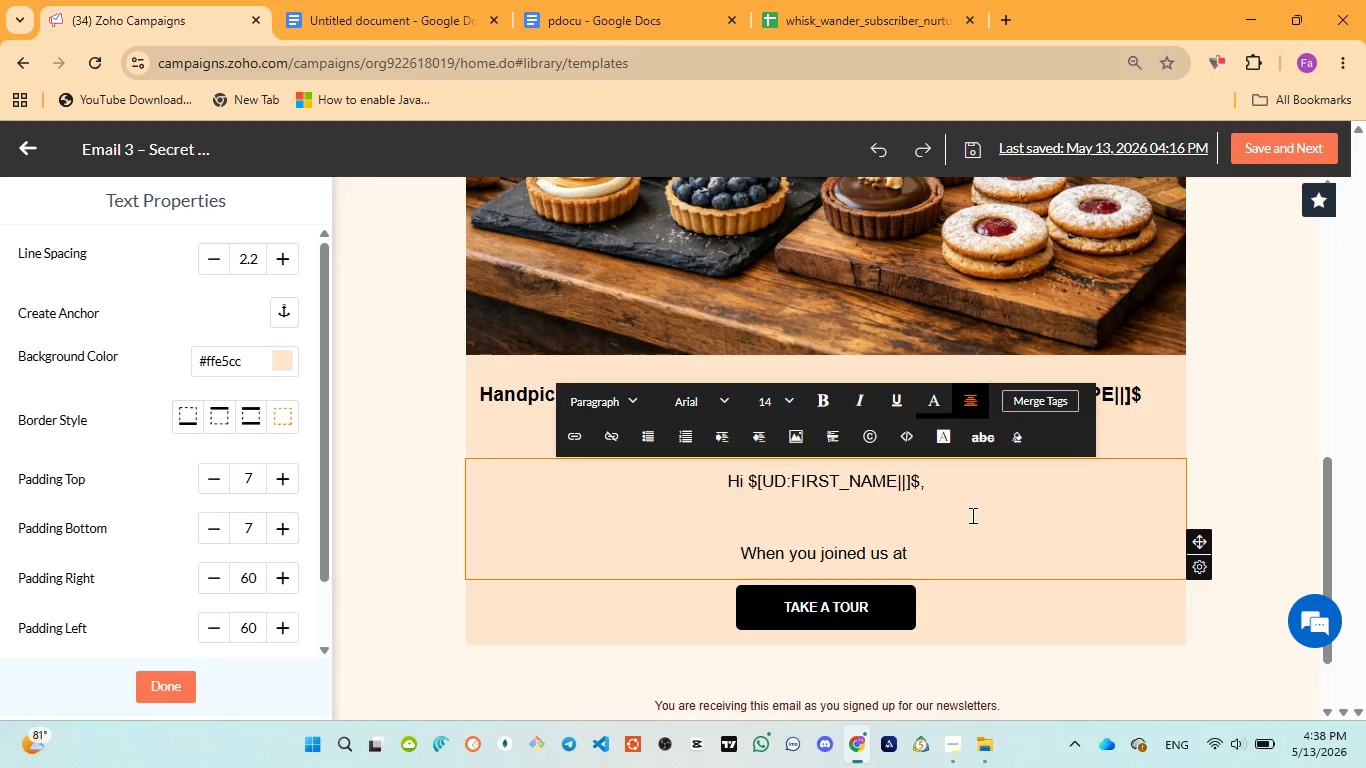 
wait(12.34)
 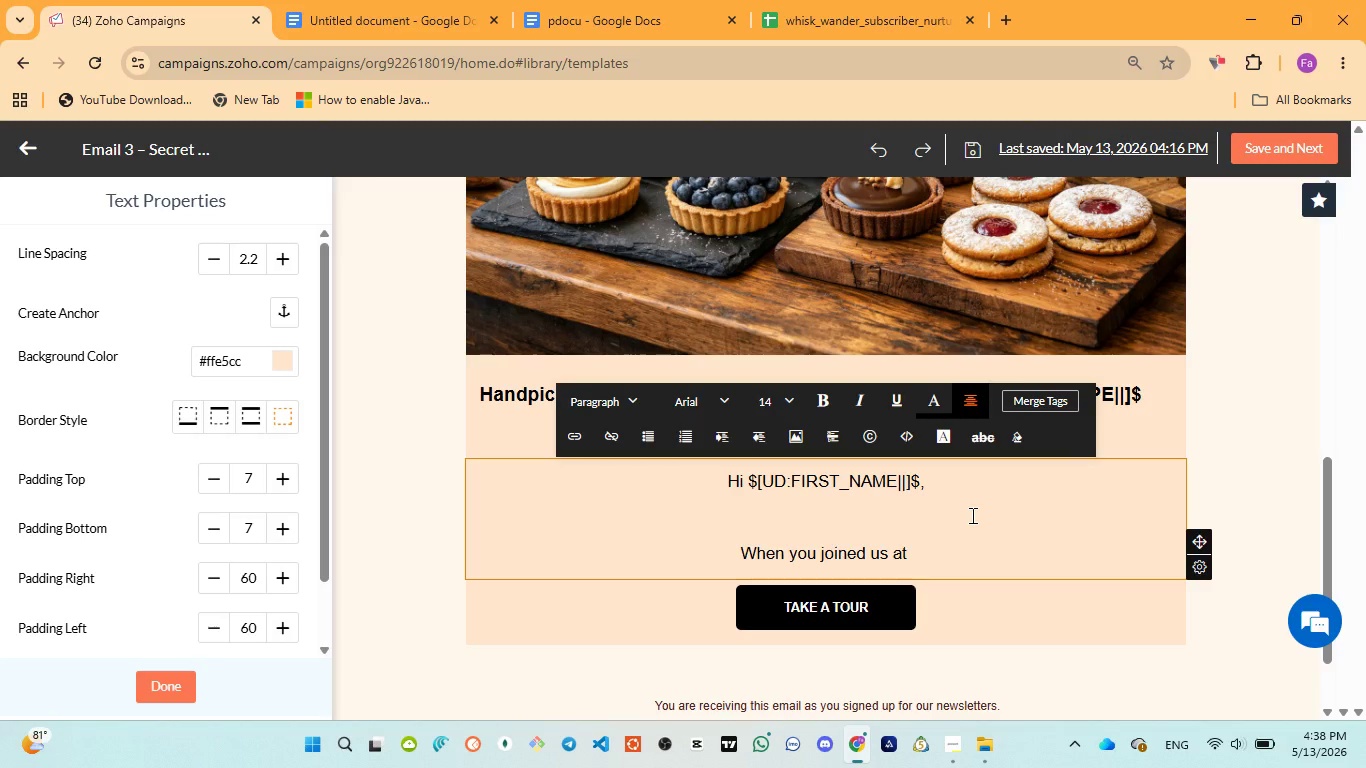 
left_click([1045, 394])
 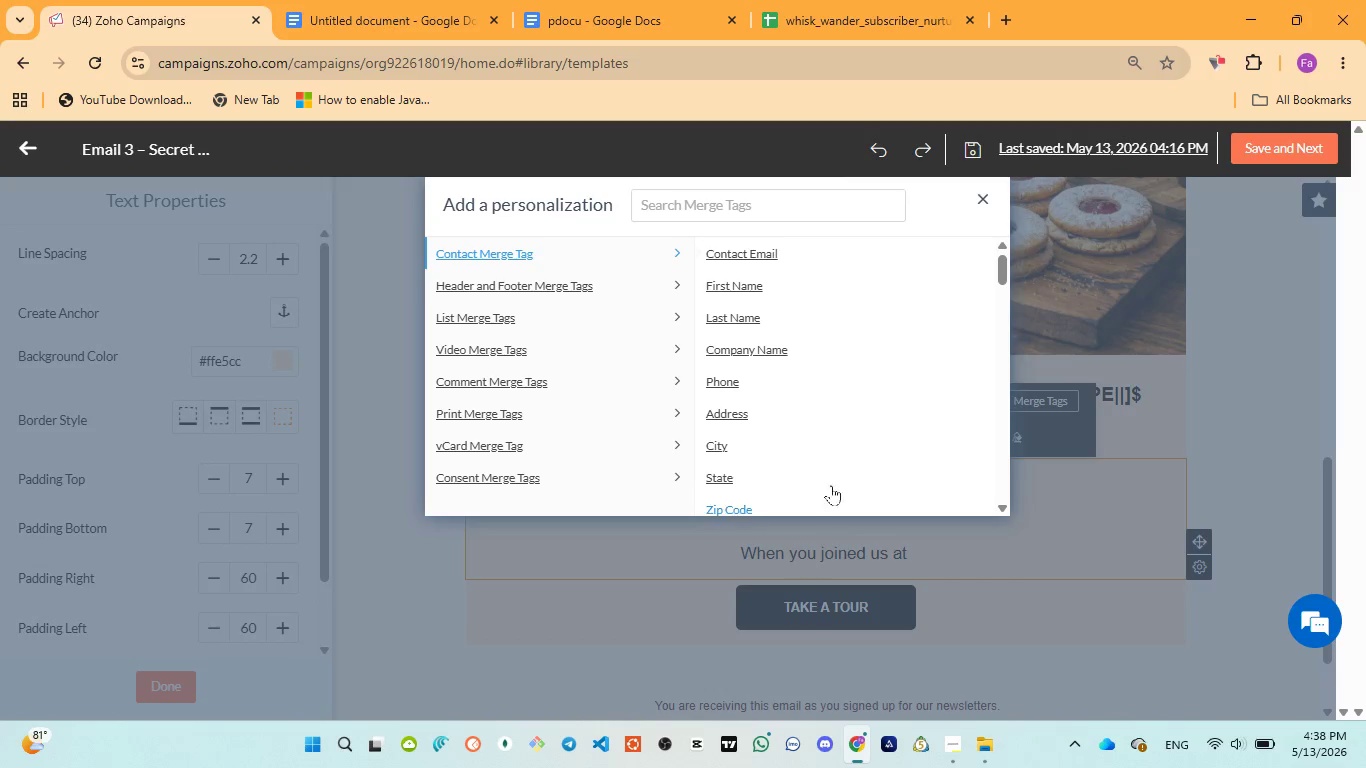 
scroll: coordinate [833, 469], scroll_direction: down, amount: 15.0
 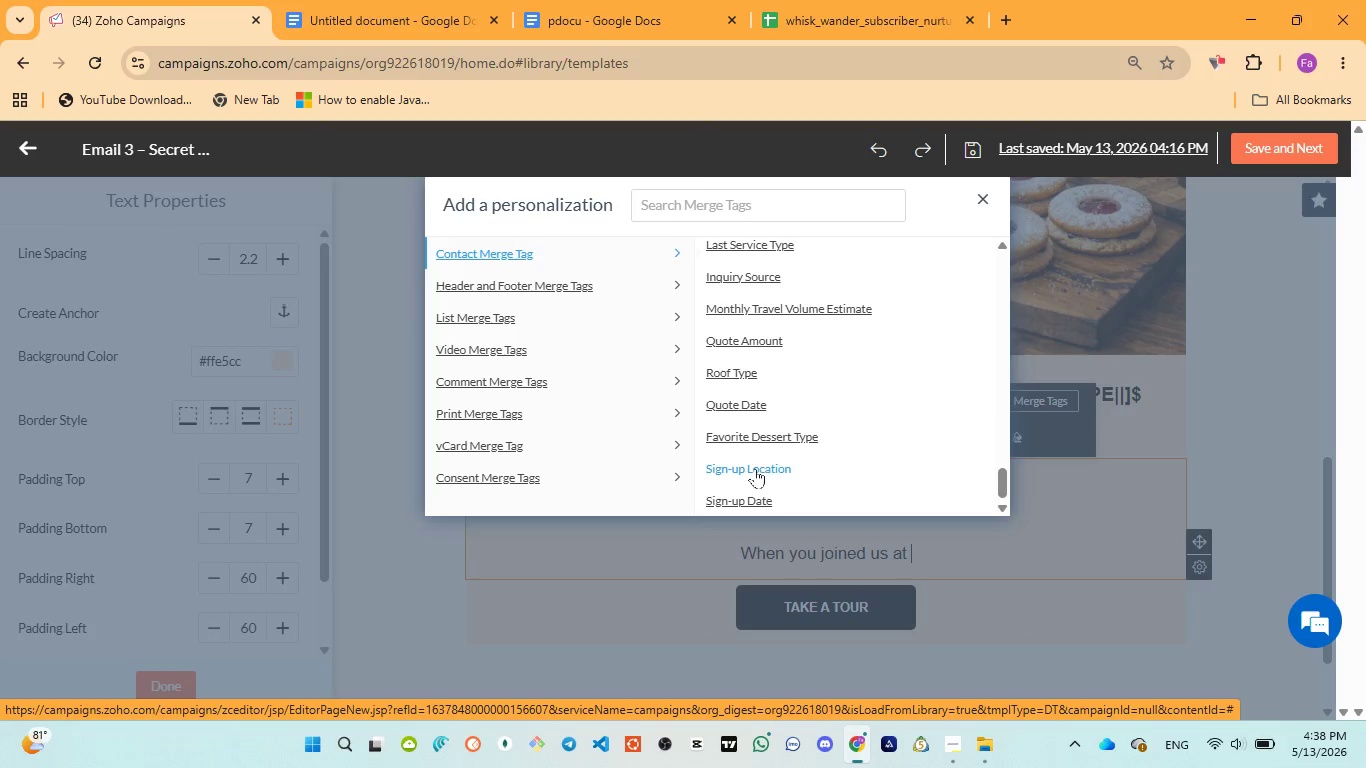 
left_click([755, 467])
 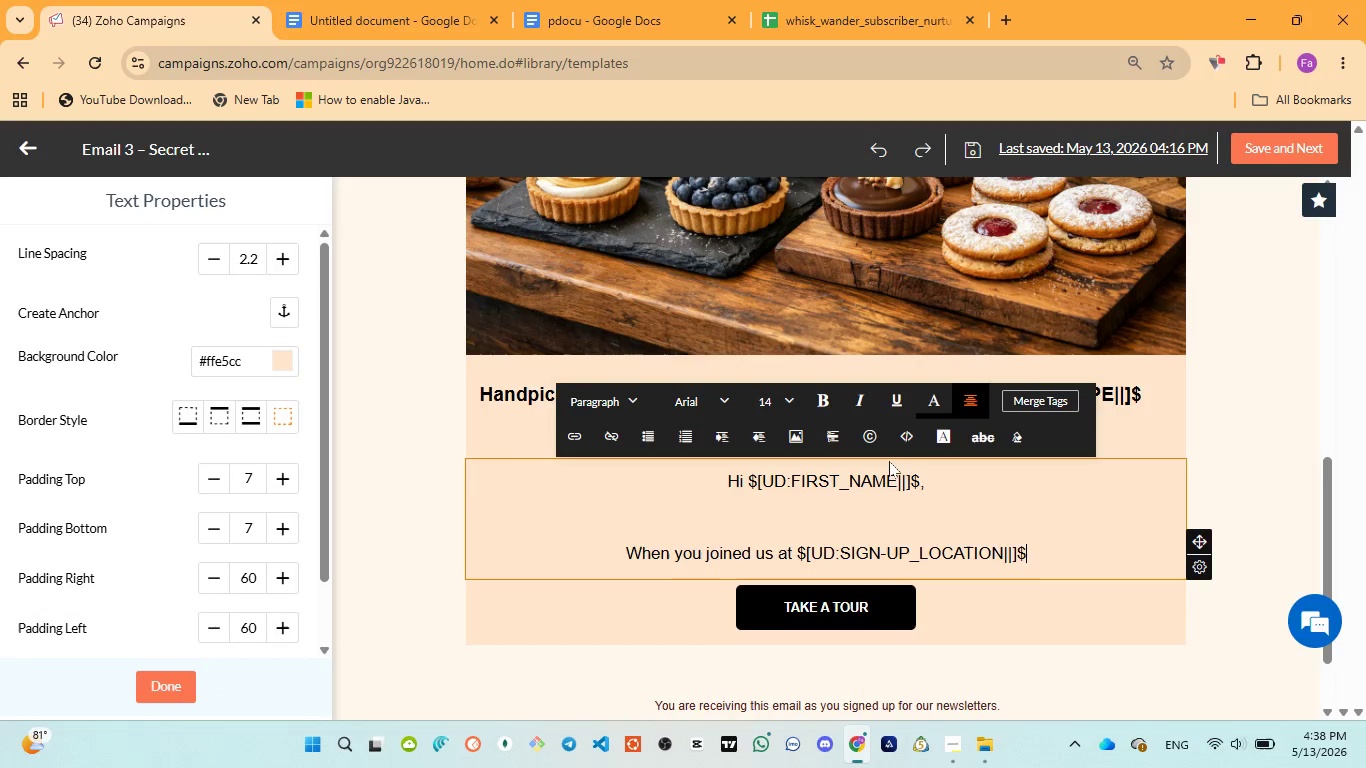 
key(Space)
 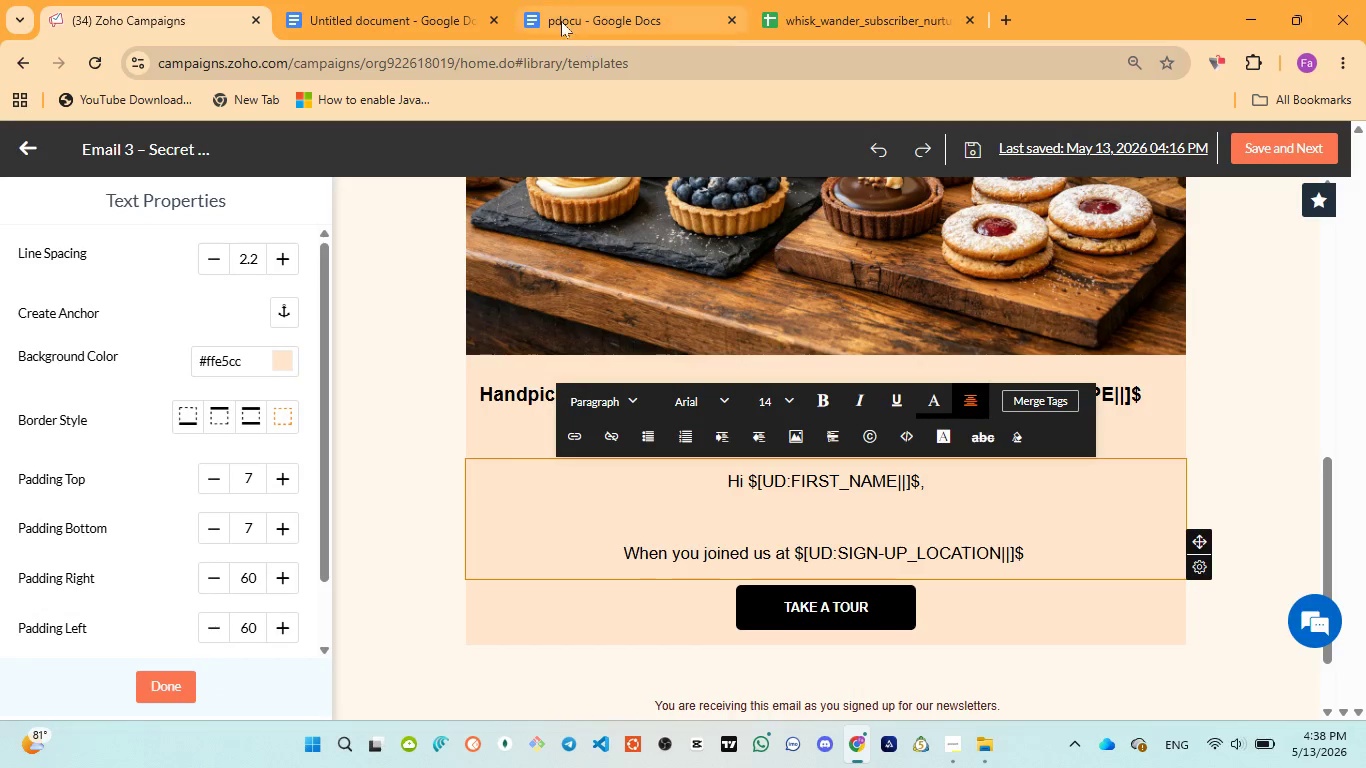 
double_click([561, 21])
 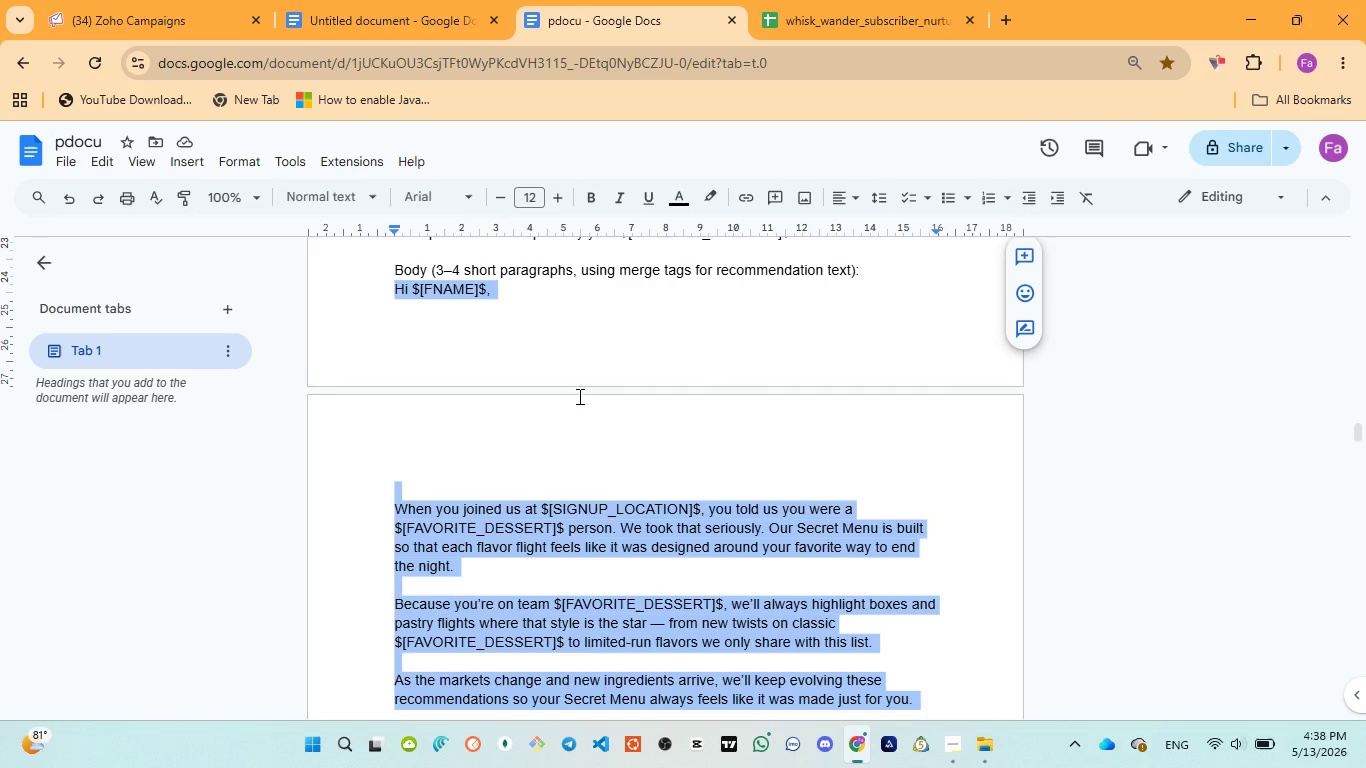 
left_click([151, 39])
 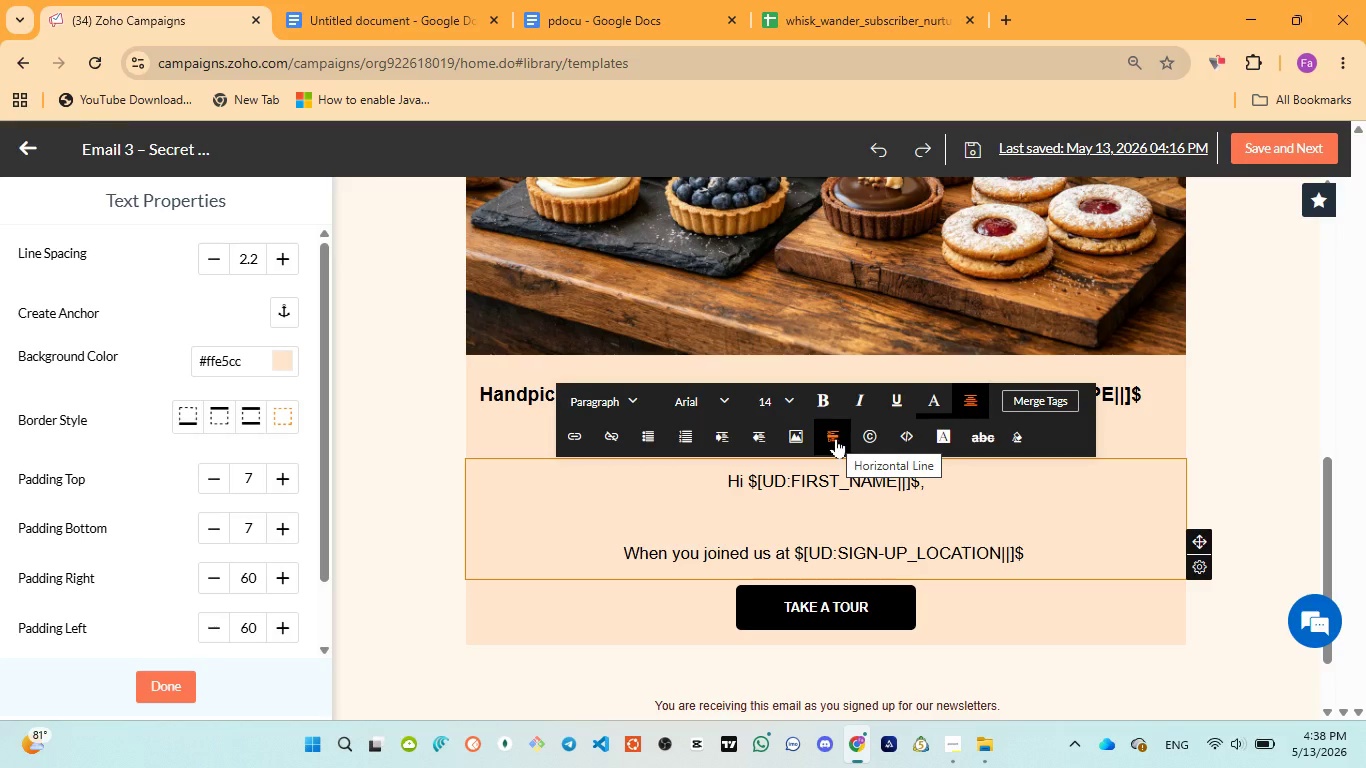 
key(Backspace)
type(, you told us )
 